 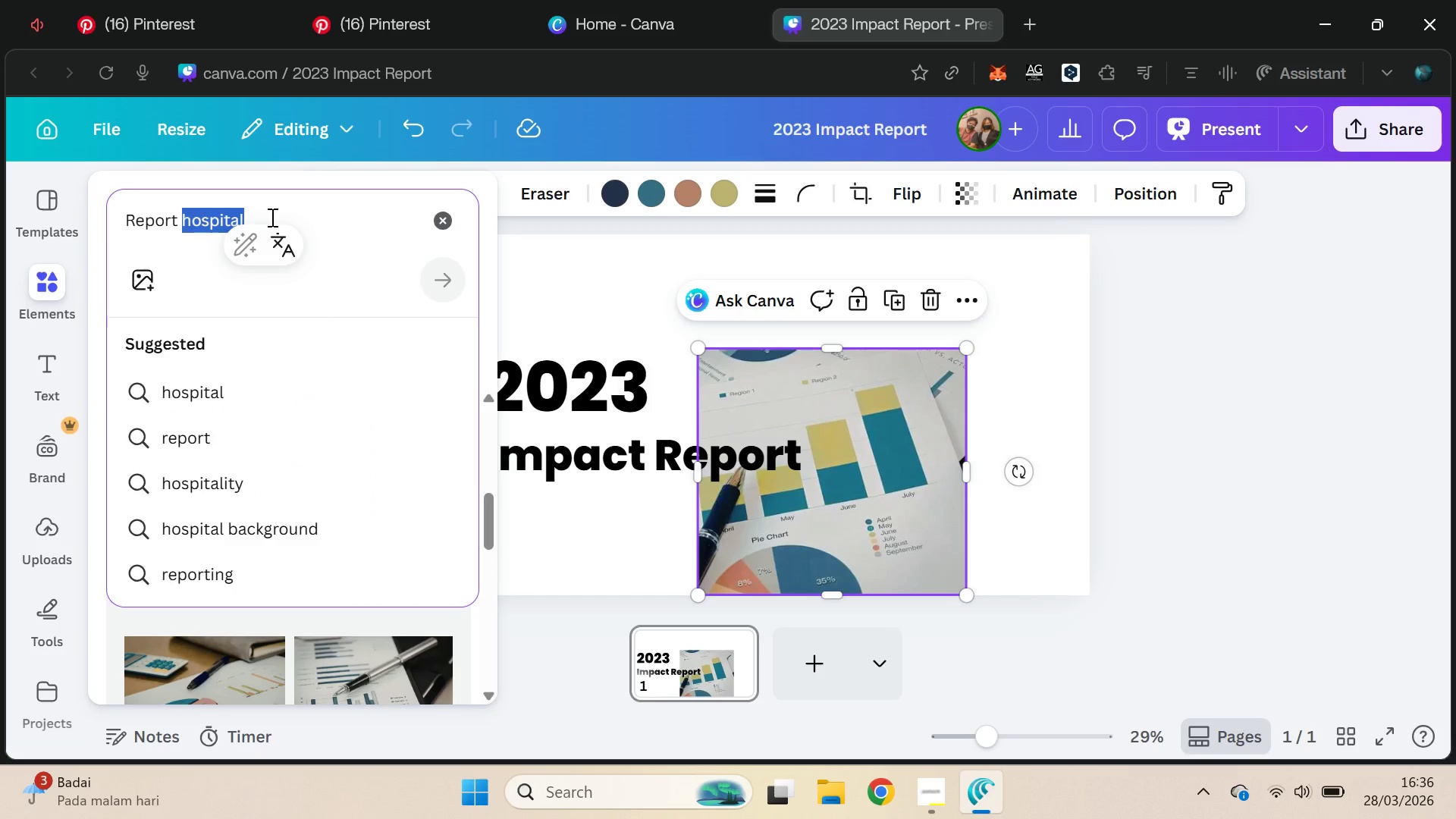 
key(Control+A)
 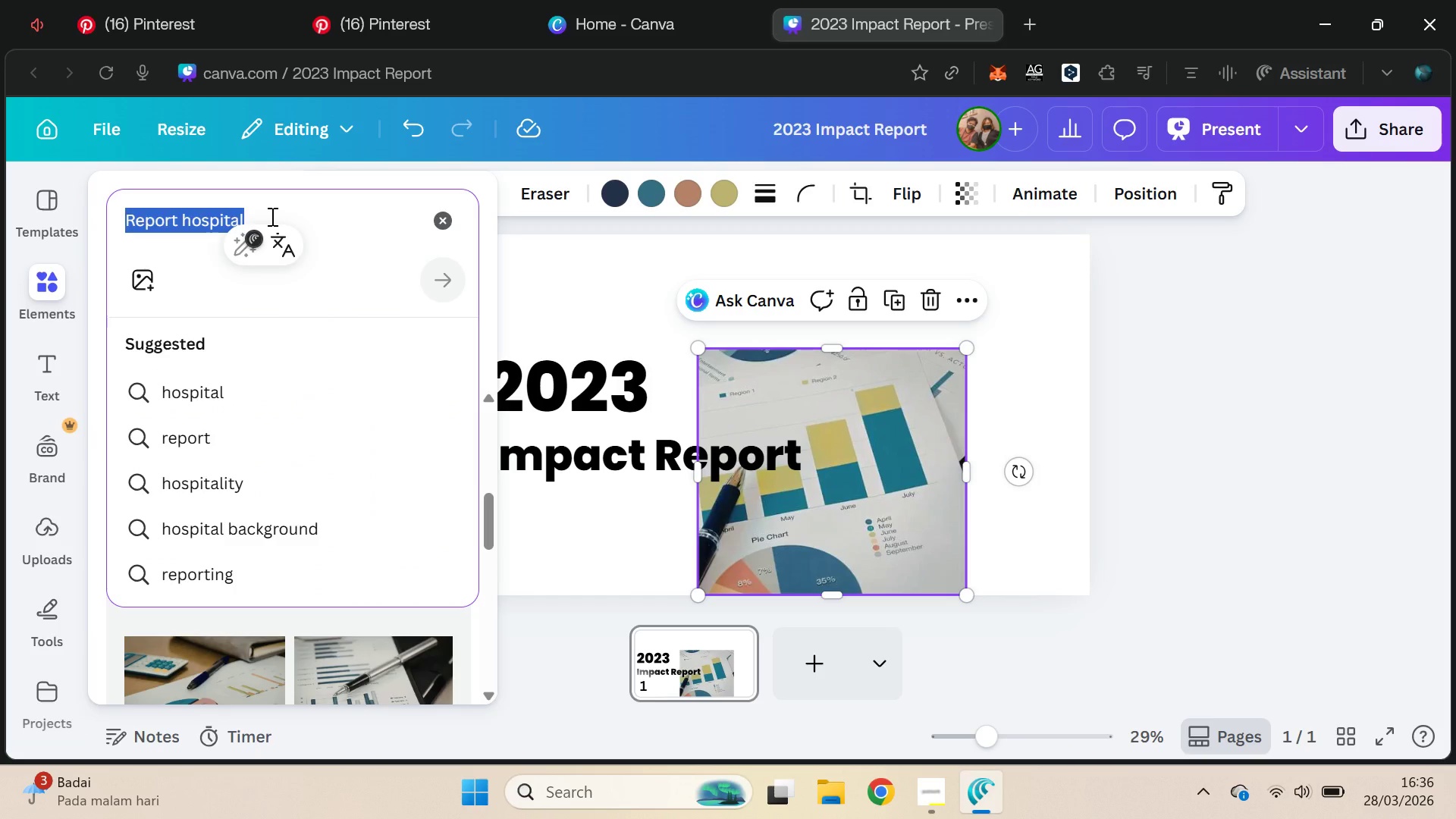 
type(terapy re)
 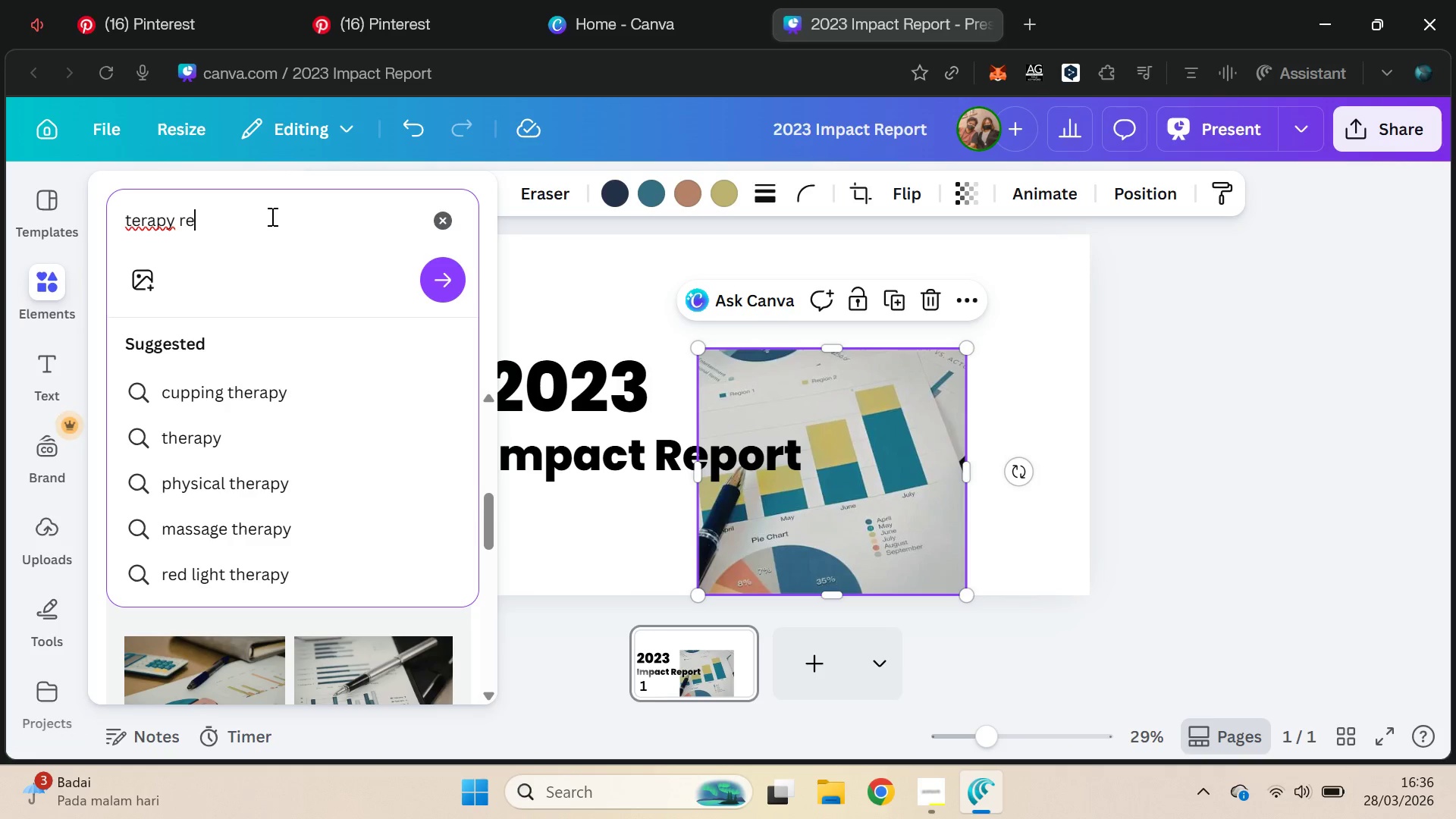 
key(Control+ControlLeft)
 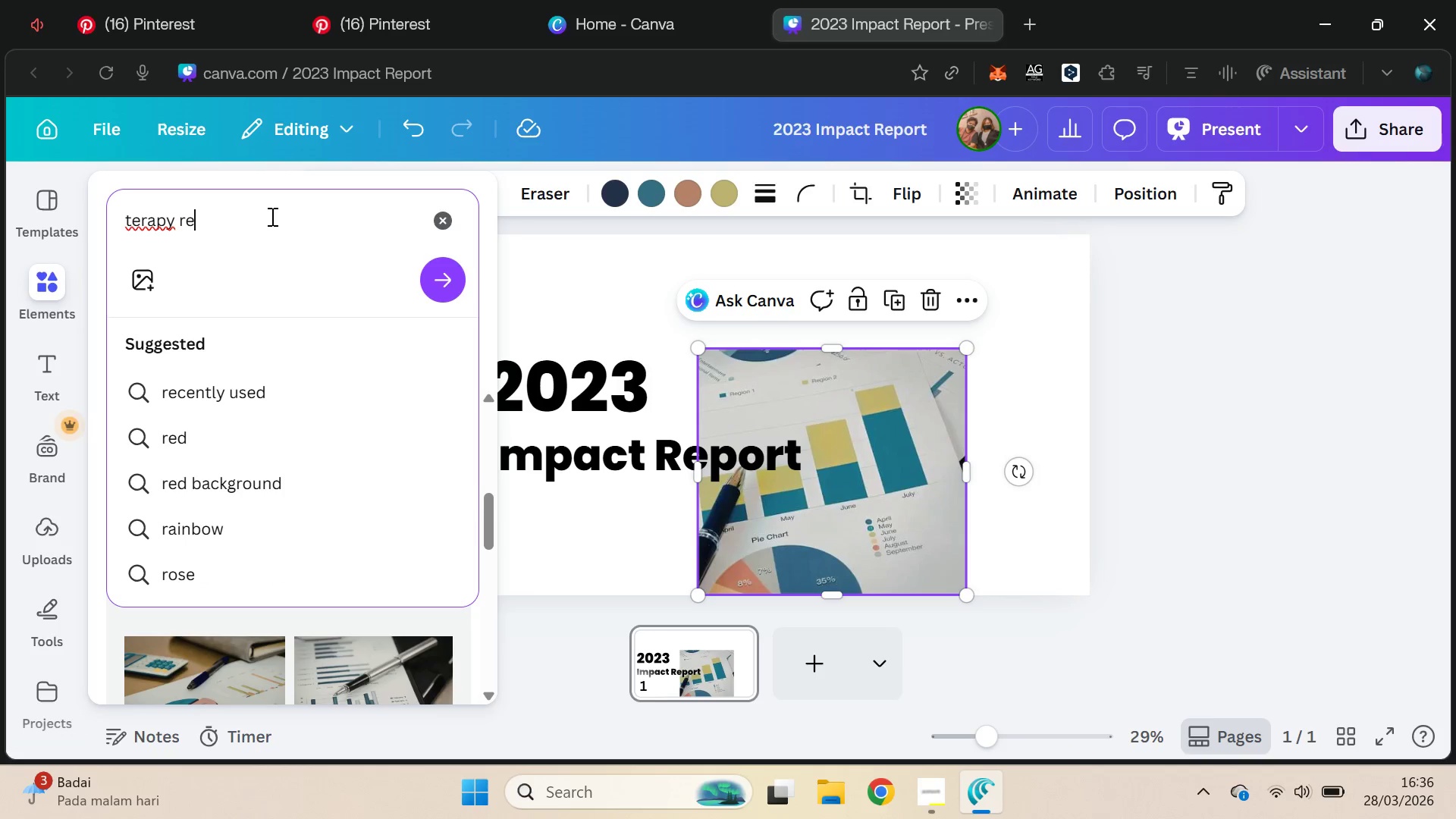 
key(Control+Backspace)
 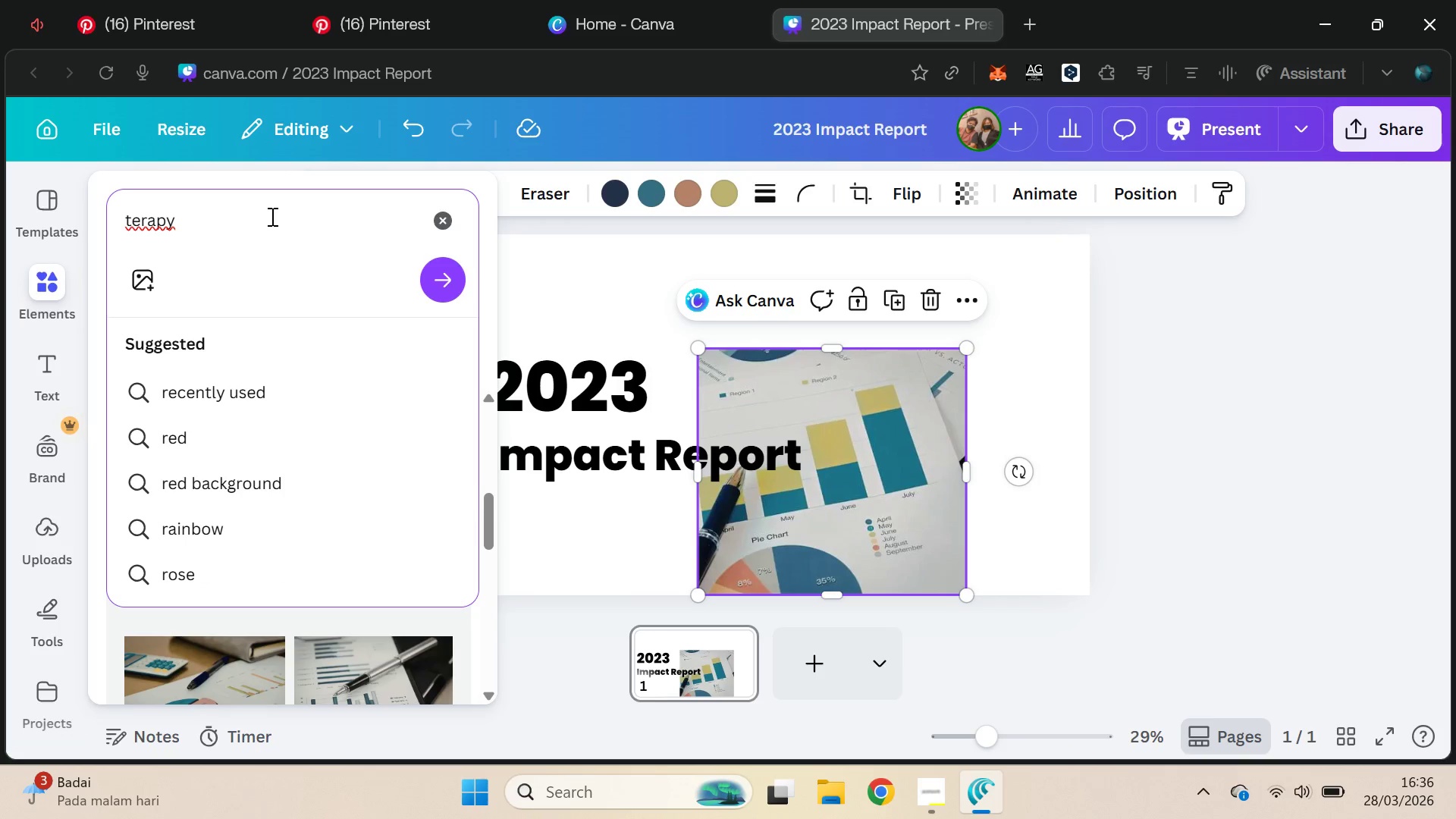 
key(Control+Backspace)
 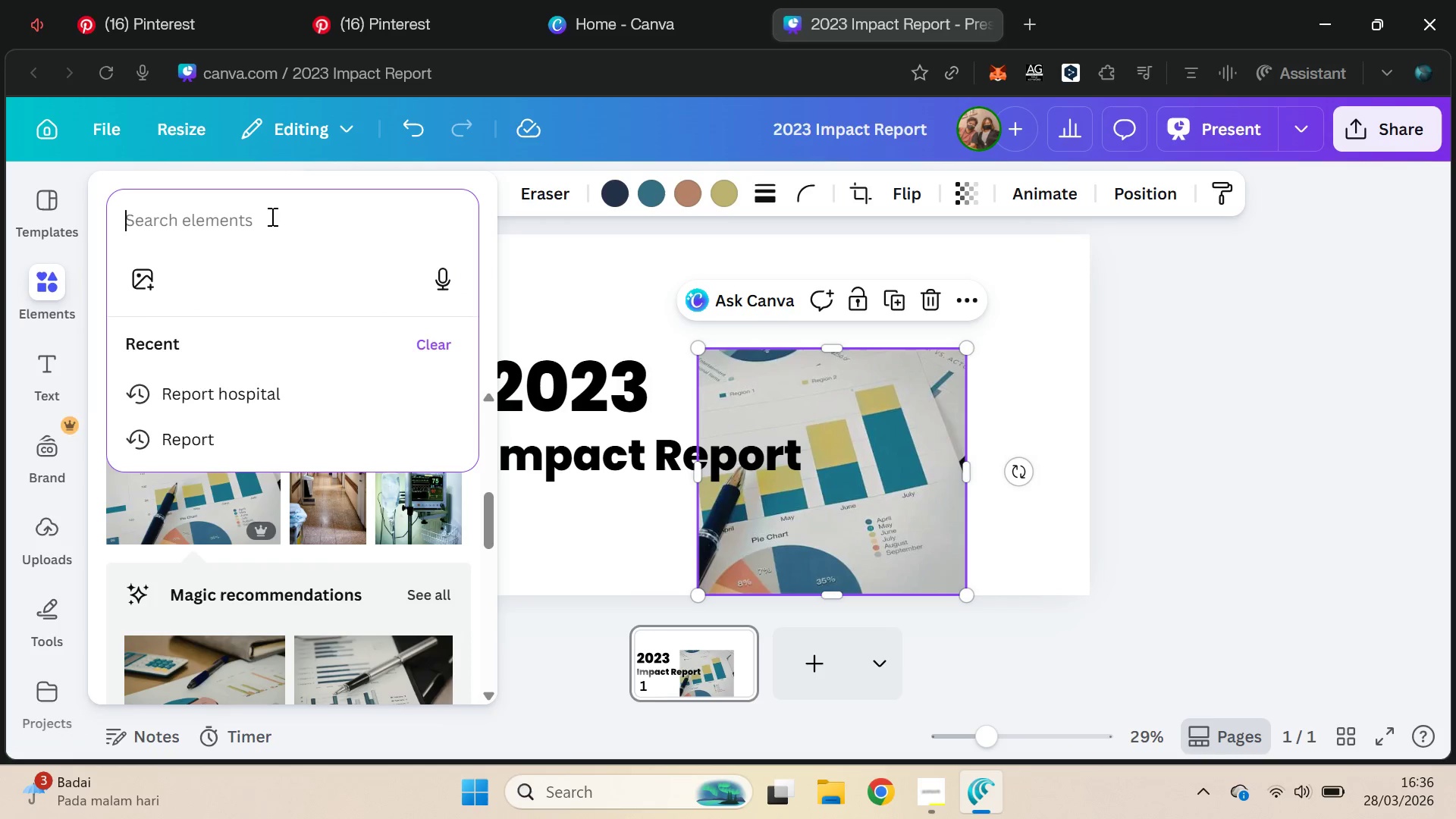 
type(therapy report )
key(Backspace)
 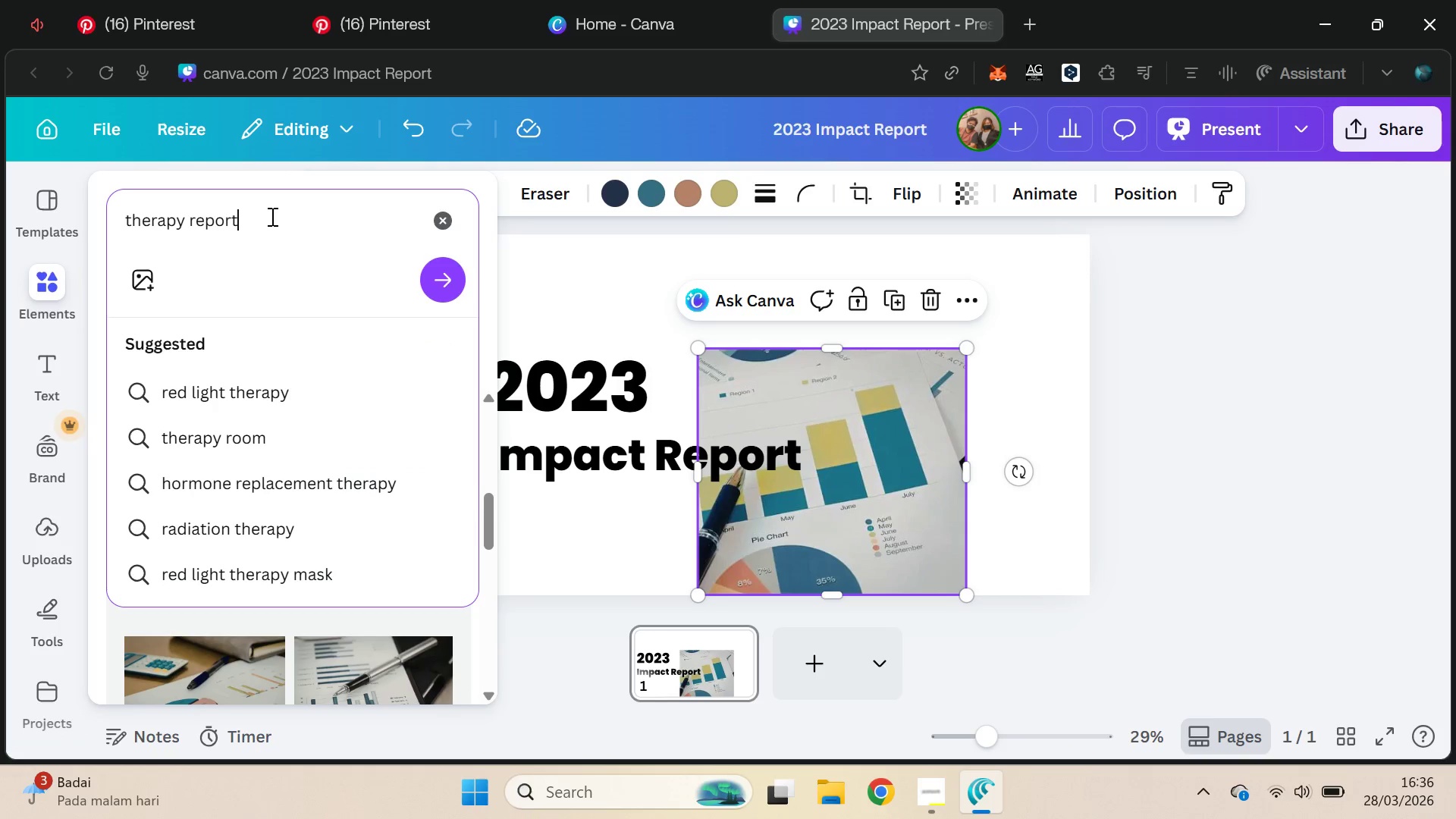 
key(Enter)
 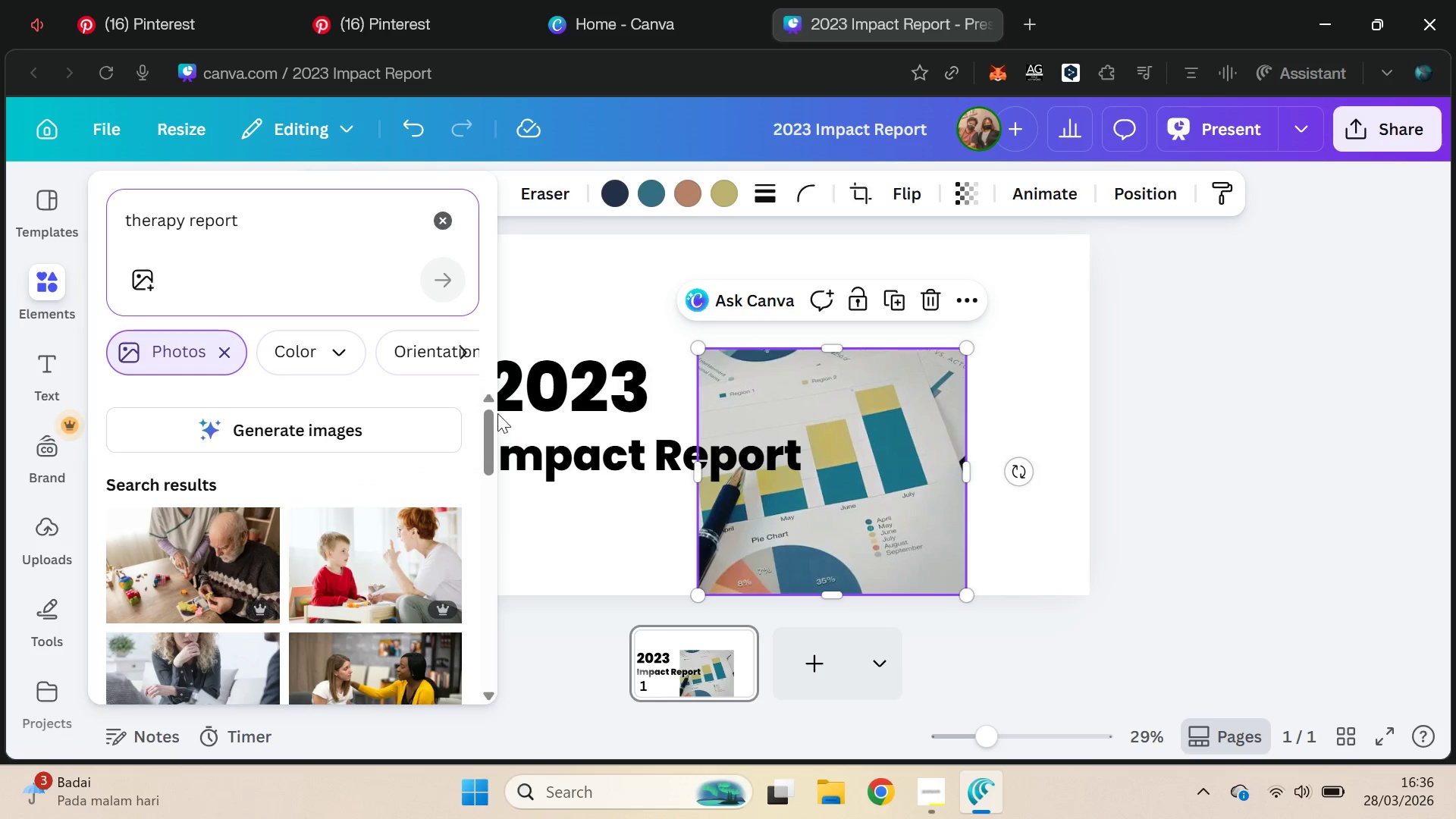 
left_click_drag(start_coordinate=[491, 442], to_coordinate=[482, 623])
 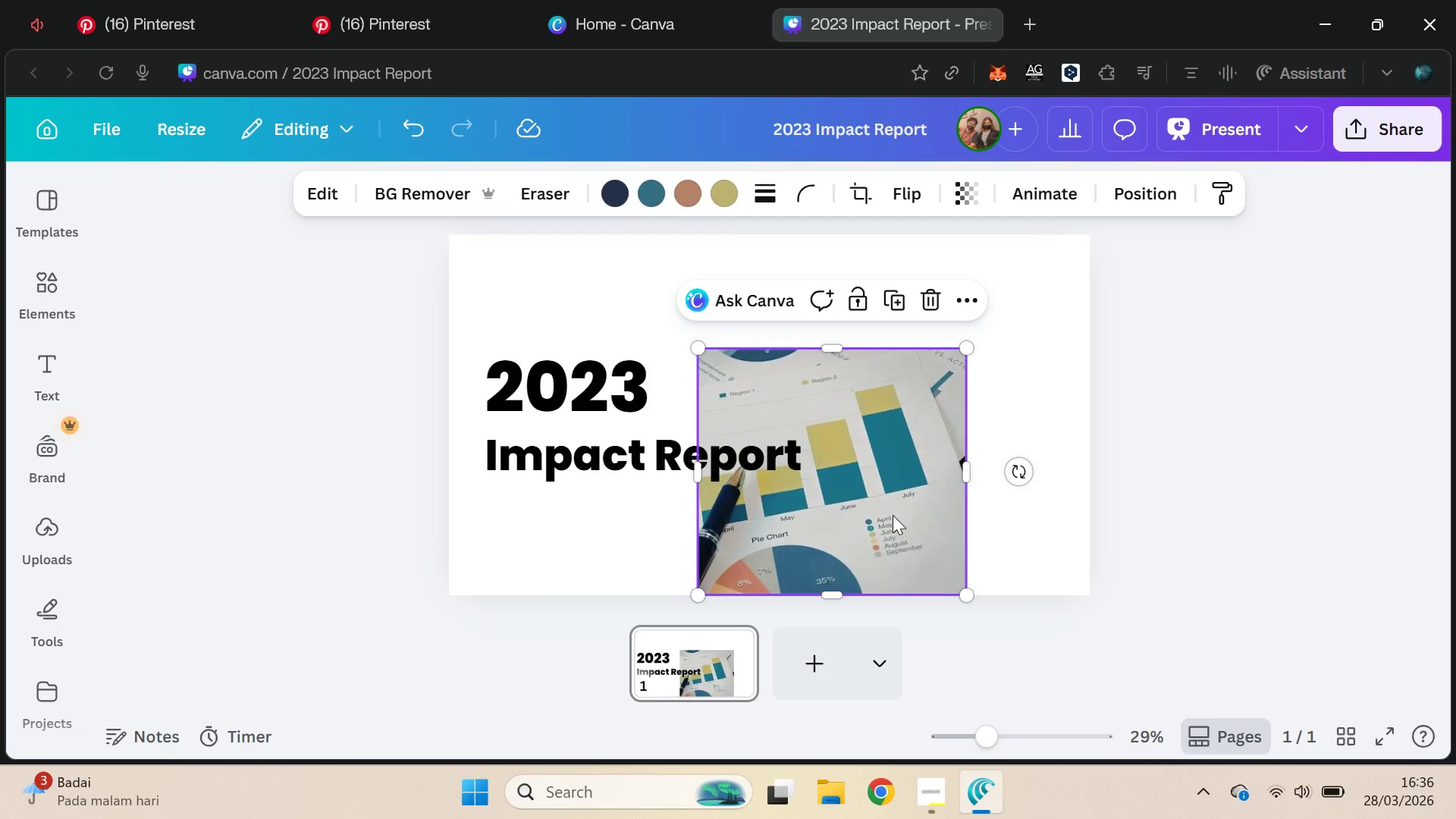 
left_click([1290, 400])
 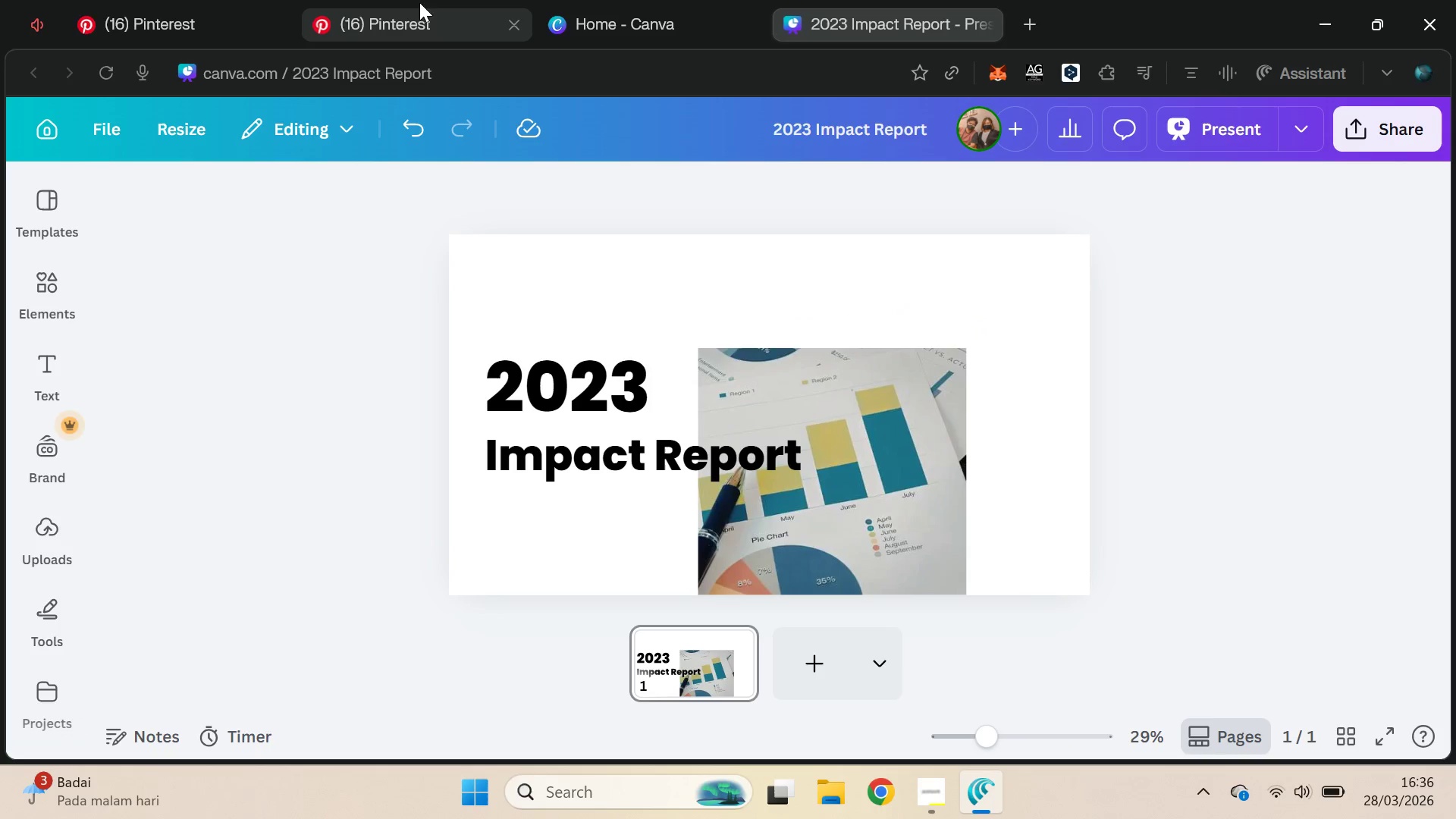 
left_click([875, 475])
 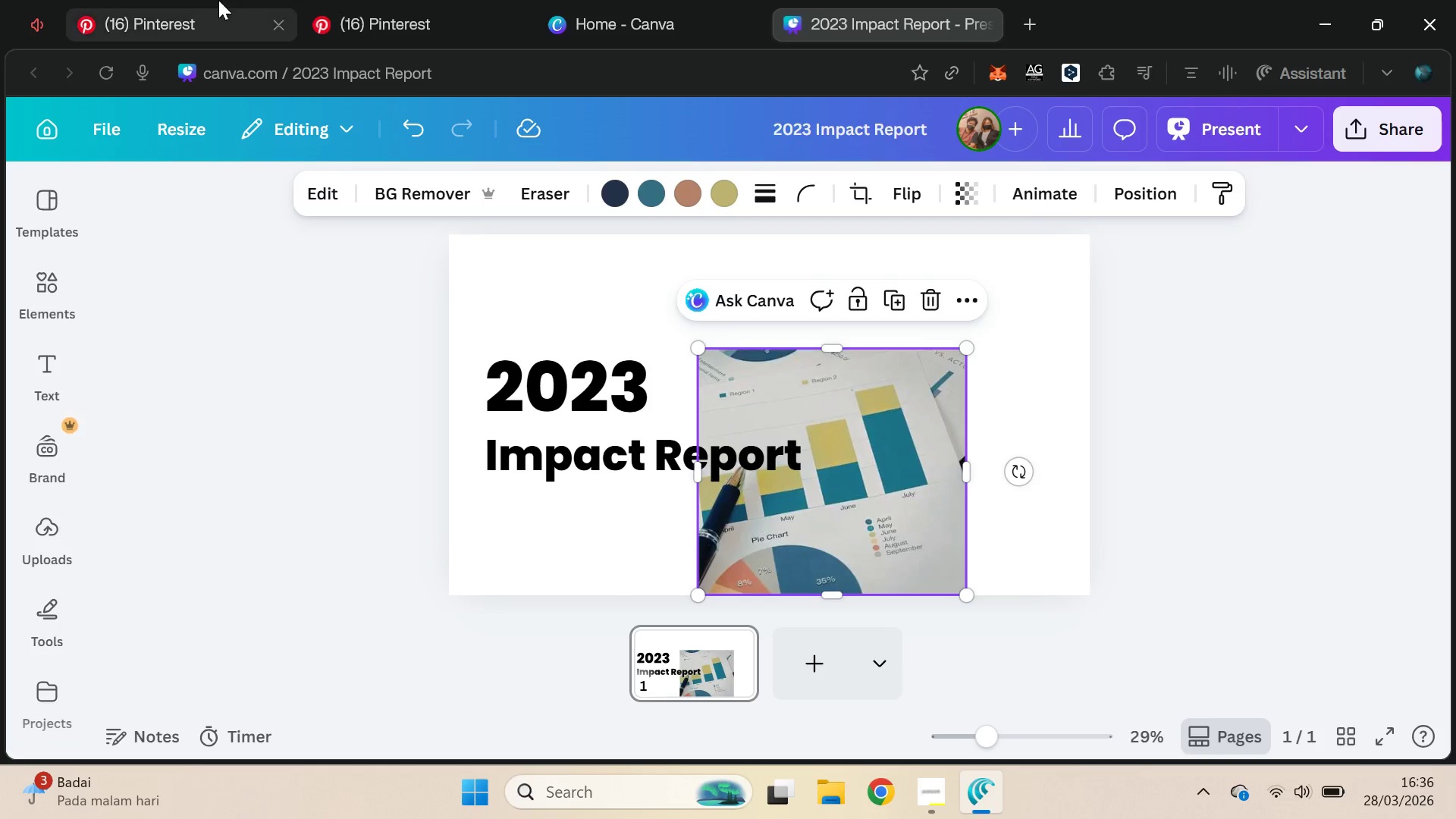 
left_click([206, 0])
 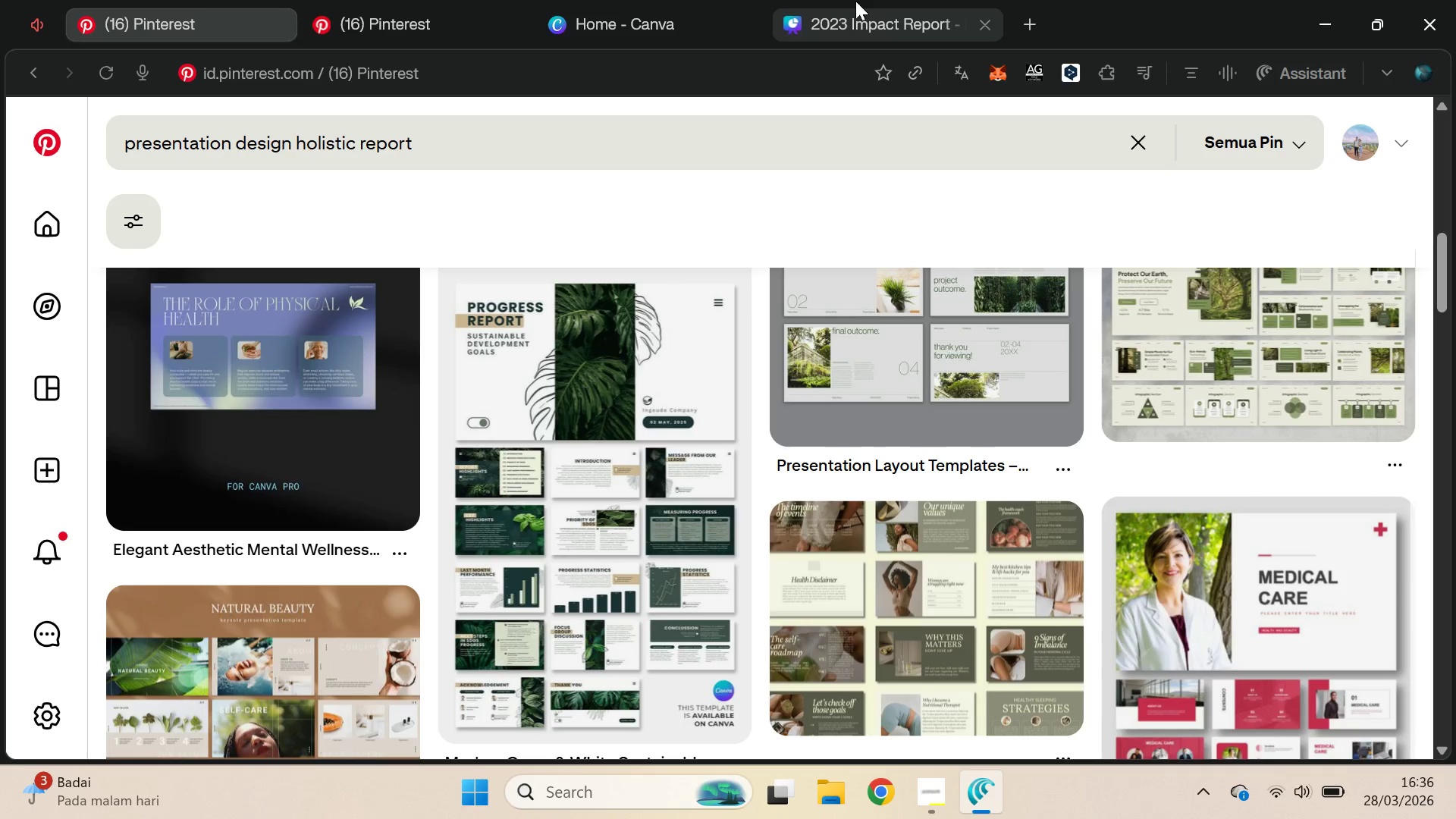 
wait(5.28)
 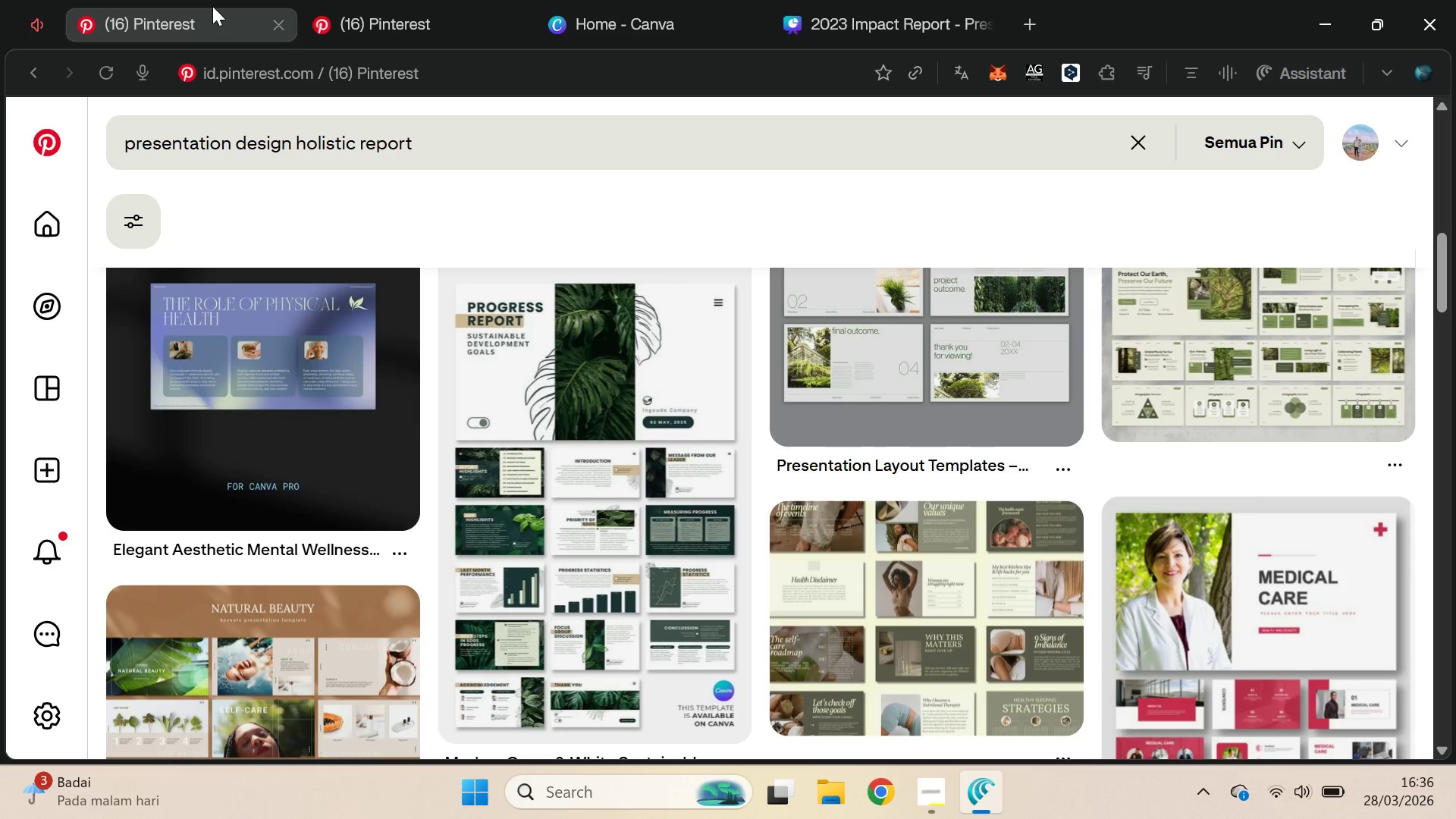 
left_click([863, 1])
 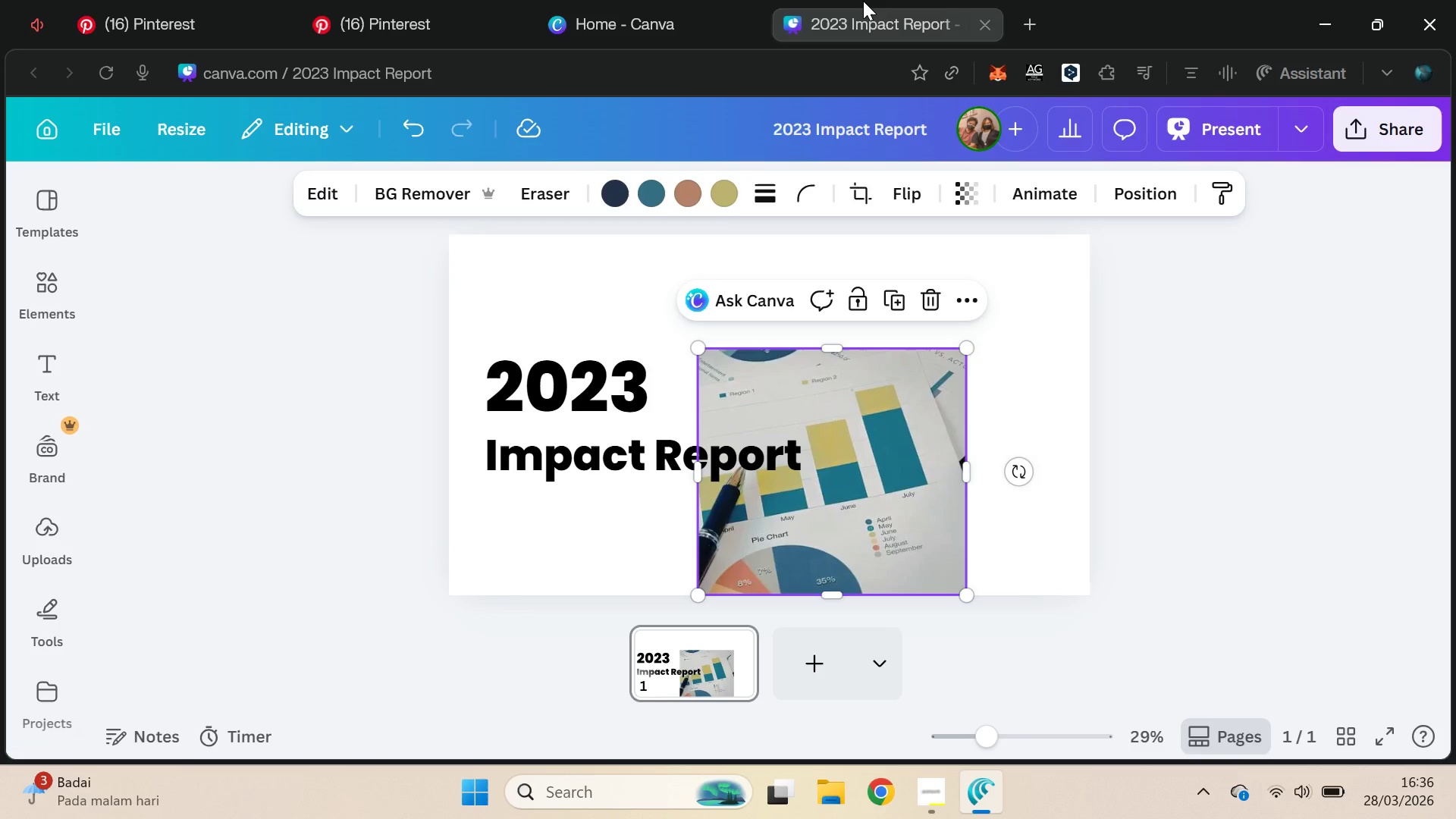 
left_click_drag(start_coordinate=[696, 472], to_coordinate=[766, 475])
 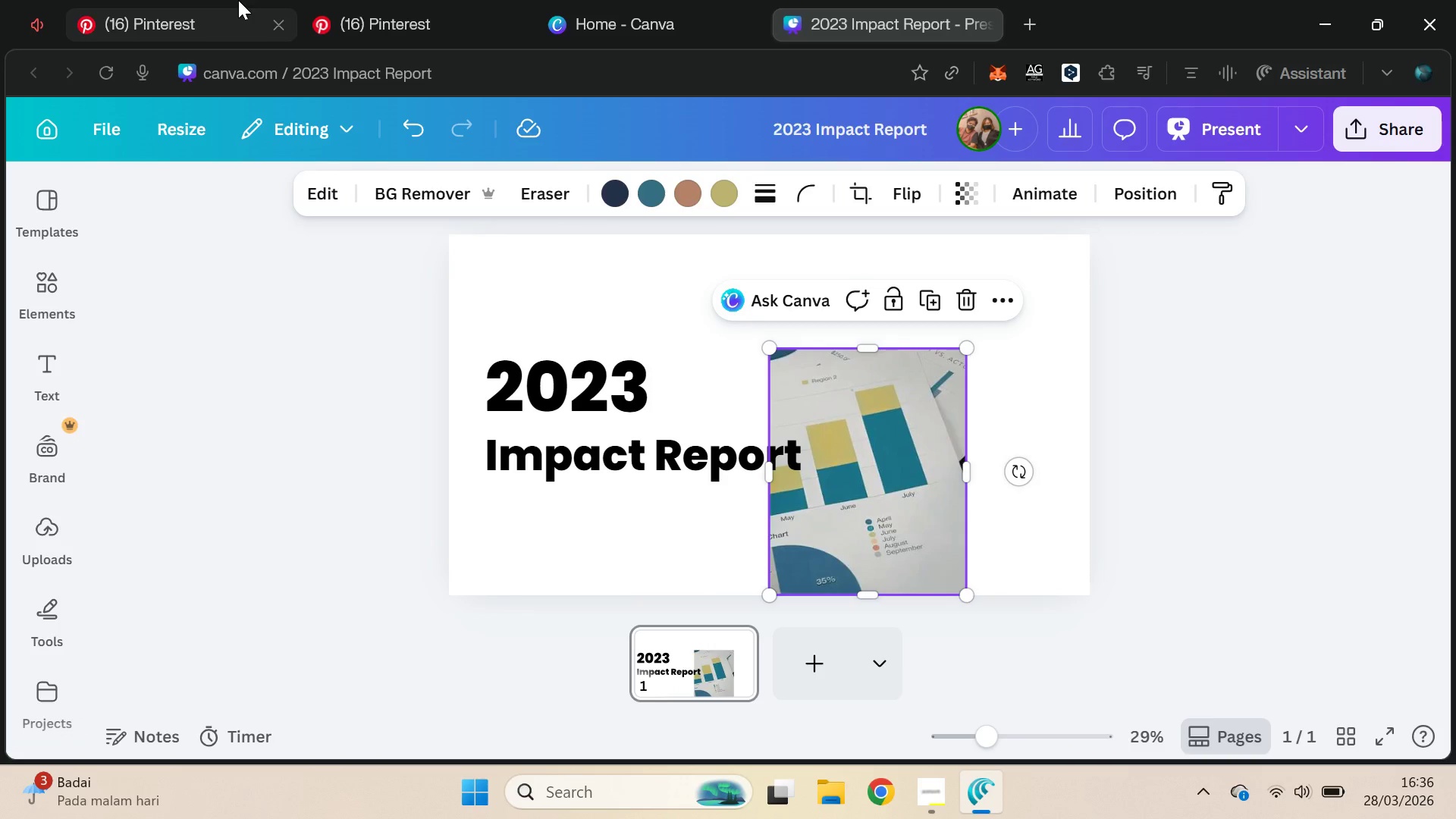 
left_click([225, 0])
 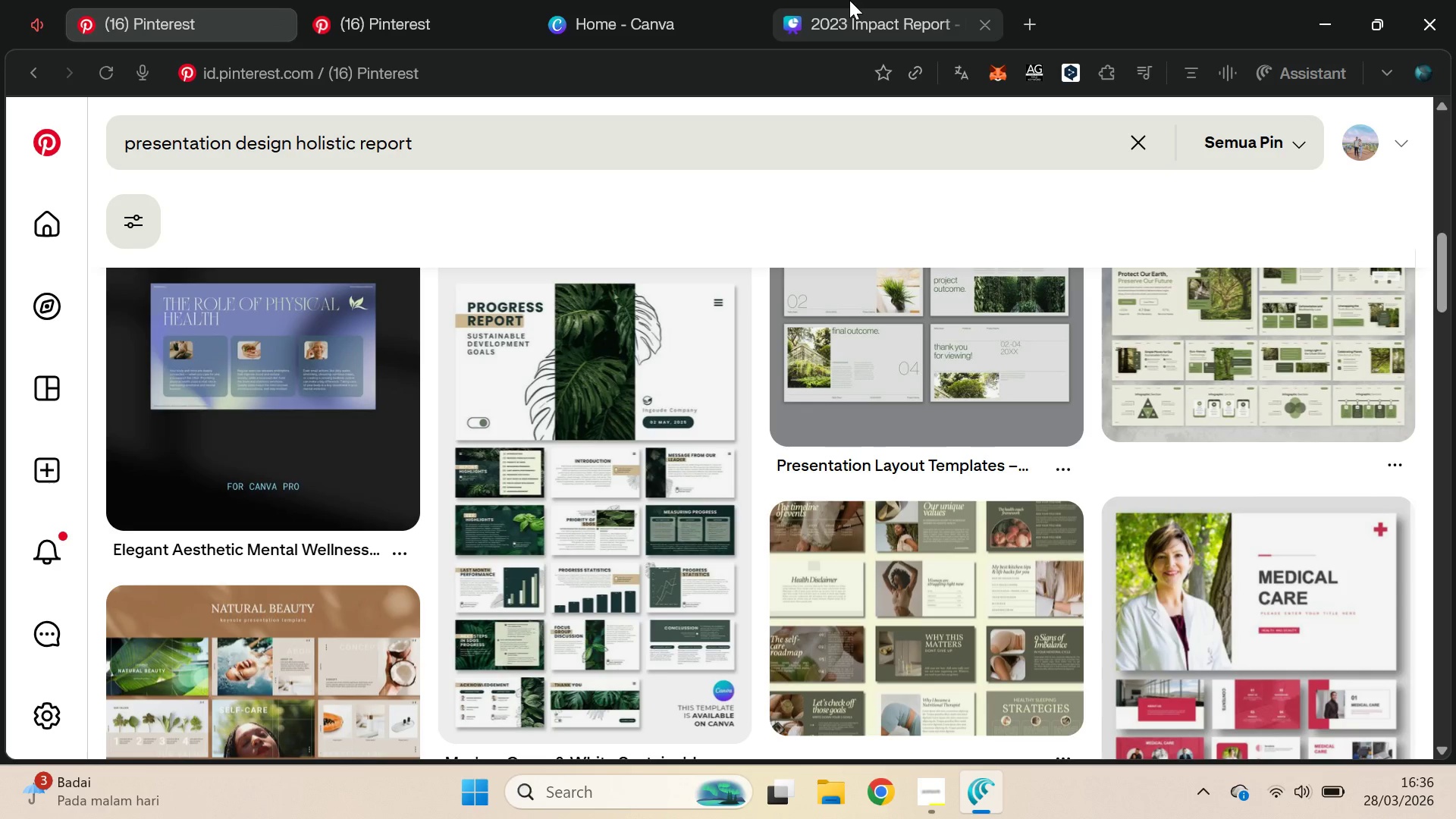 
left_click([849, 0])
 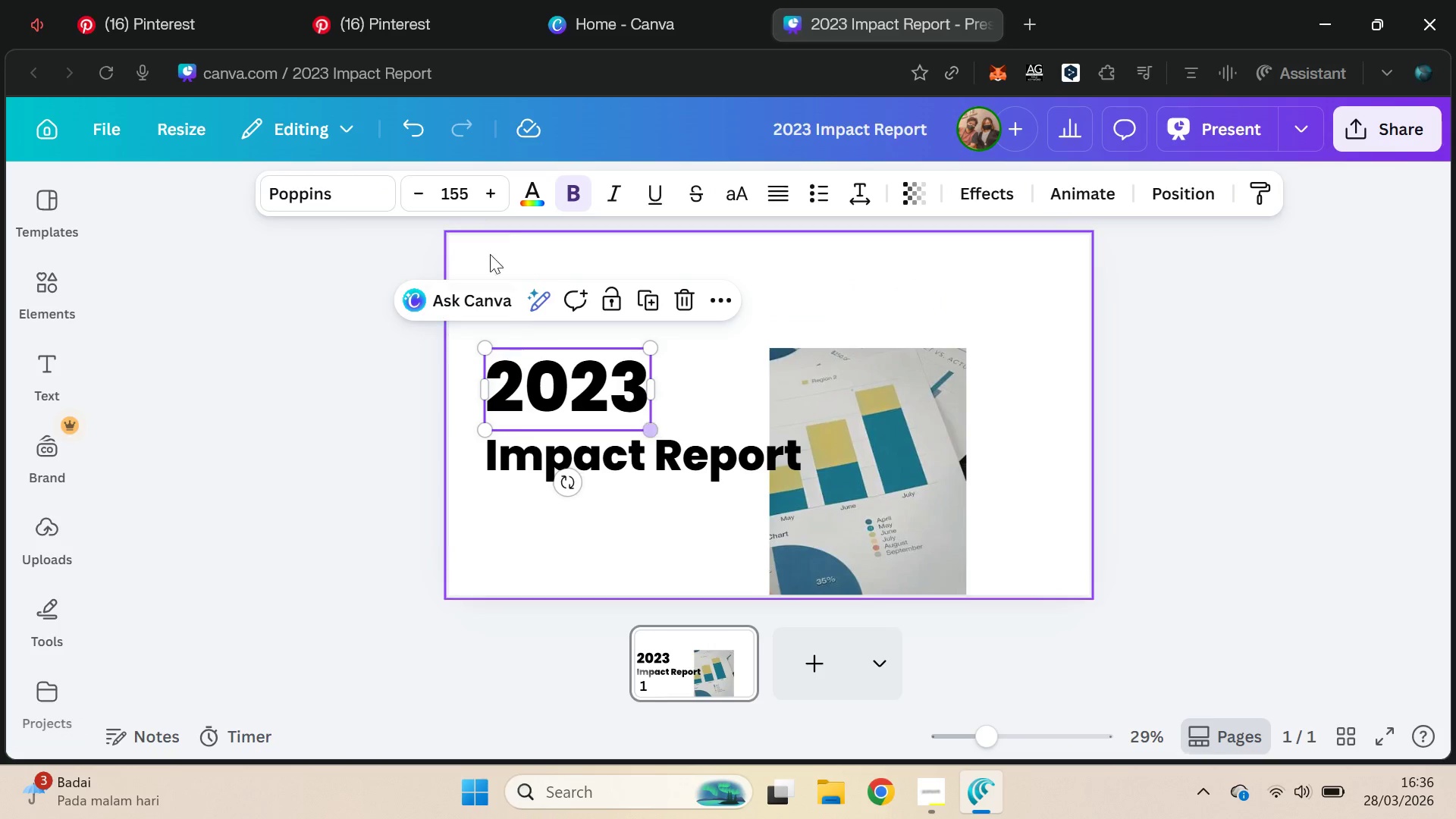 
left_click([425, 189])
 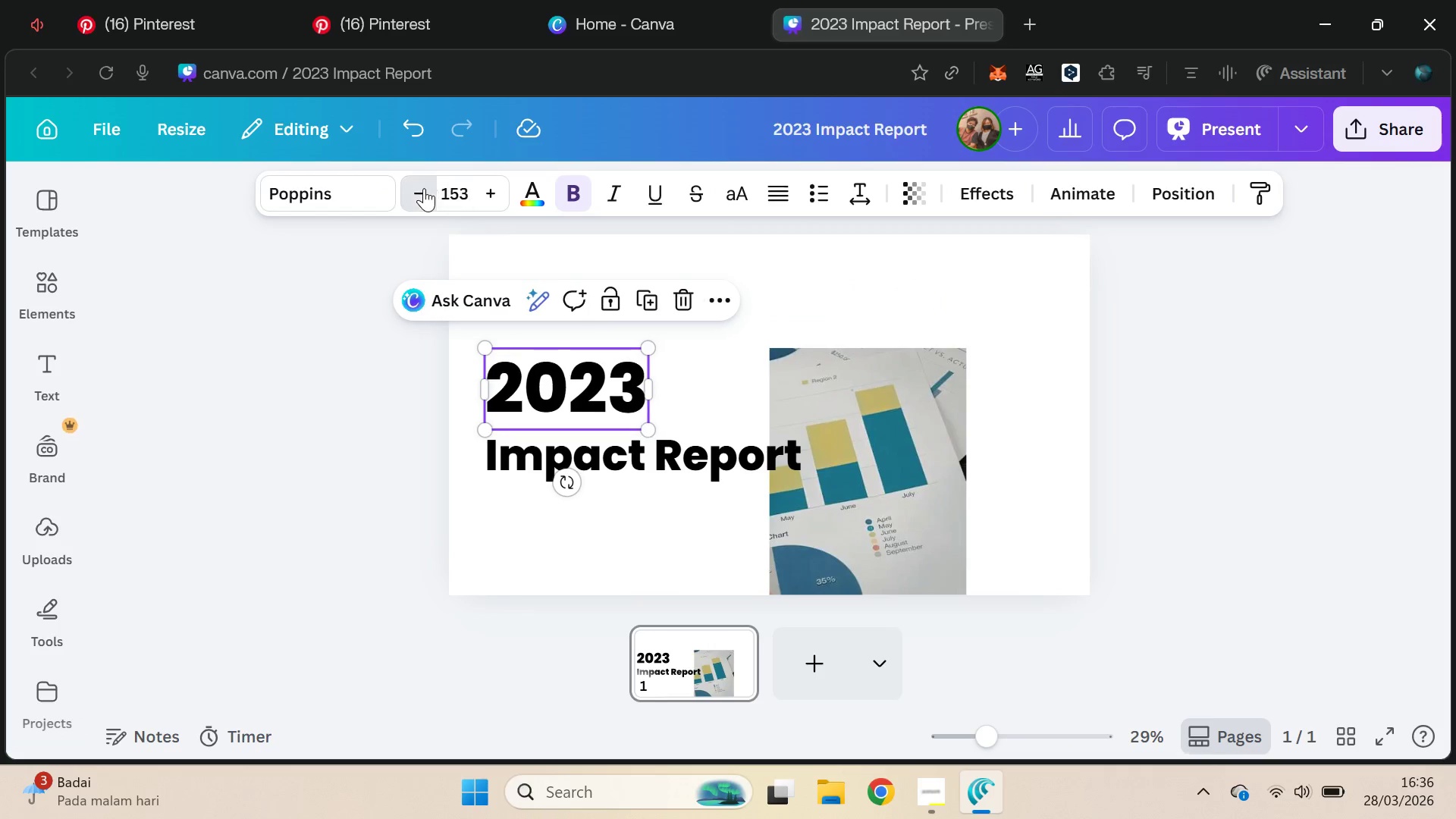 
triple_click([424, 188])
 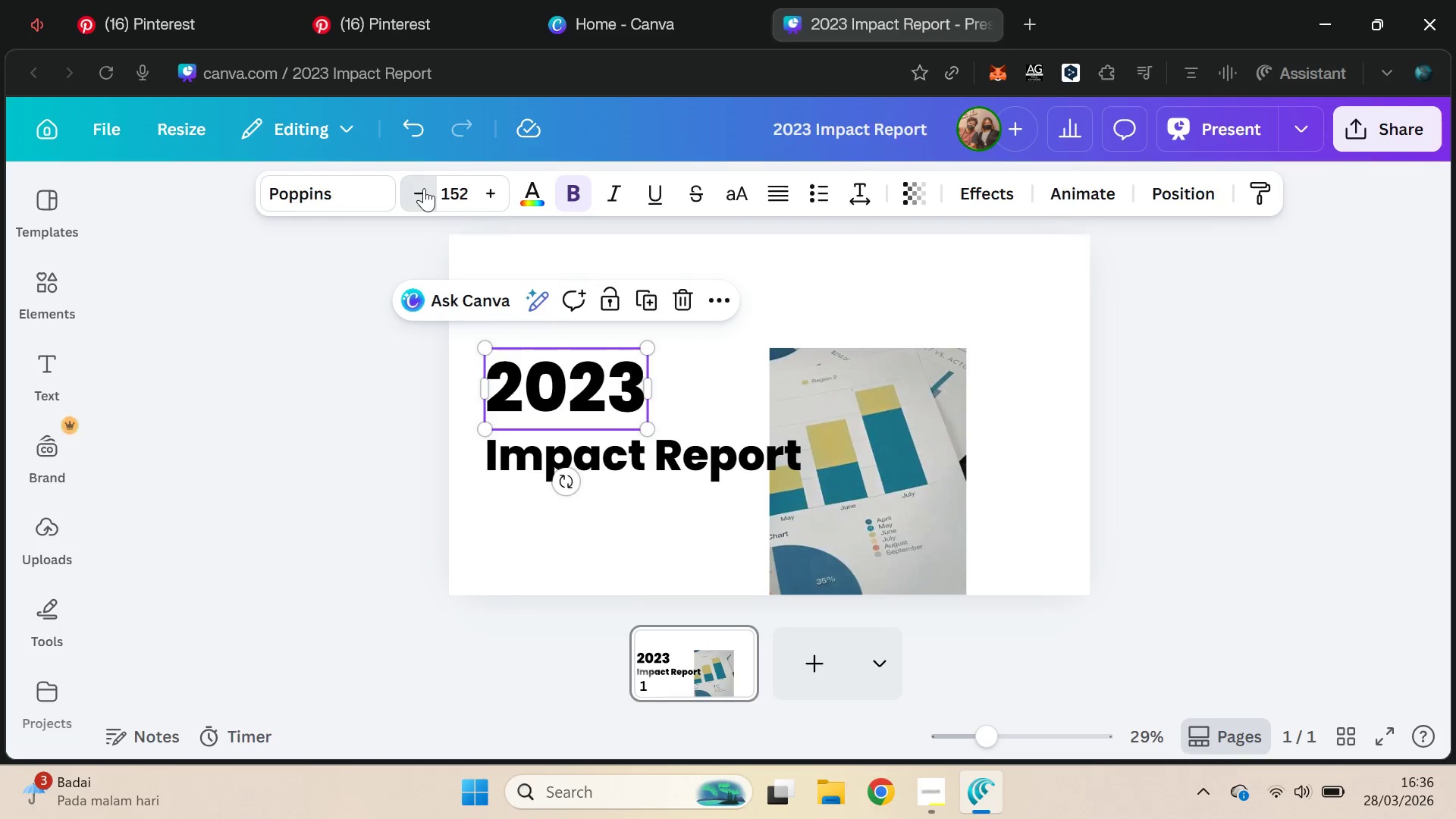 
triple_click([424, 188])
 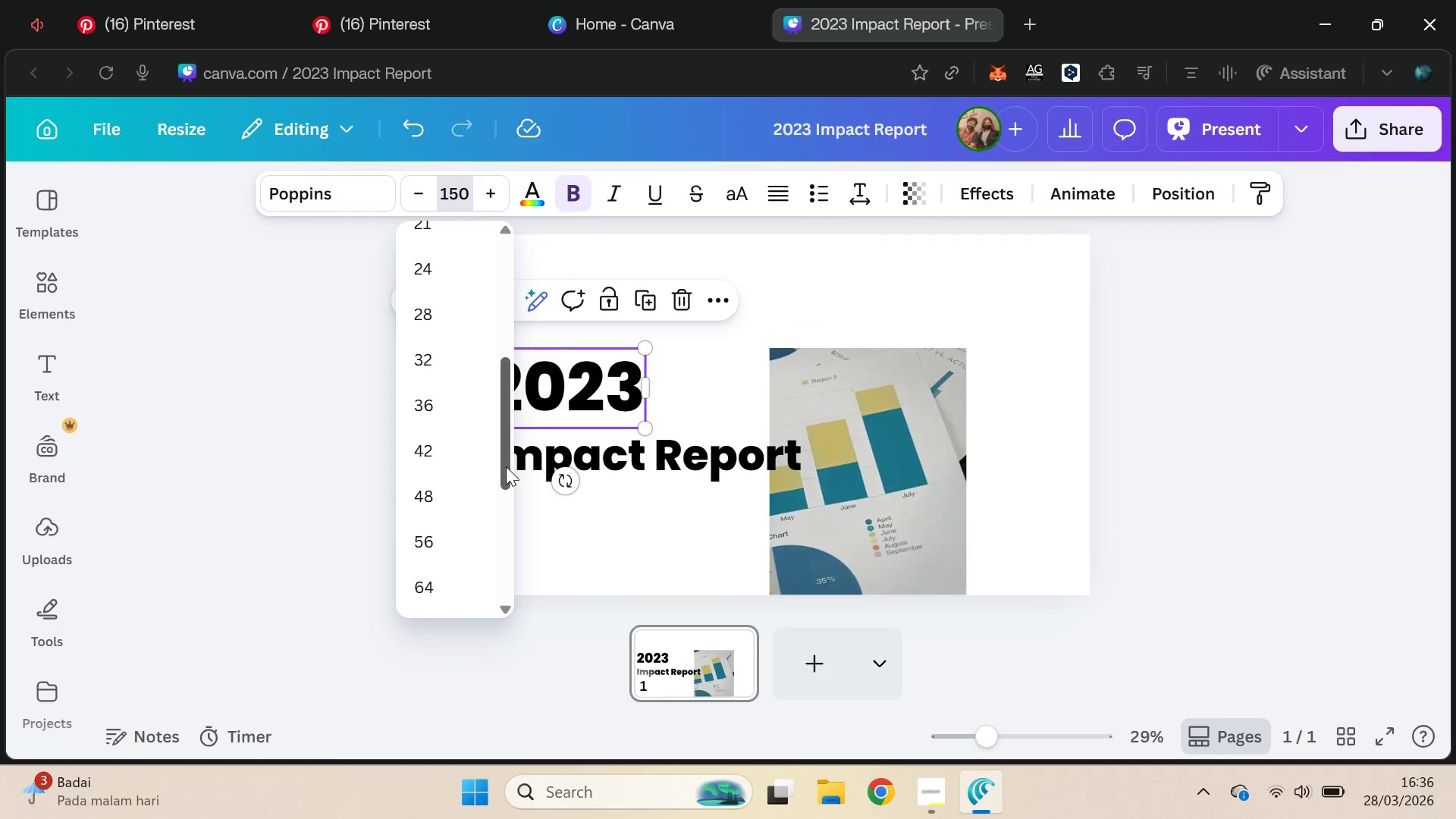 
left_click_drag(start_coordinate=[506, 466], to_coordinate=[509, 480])
 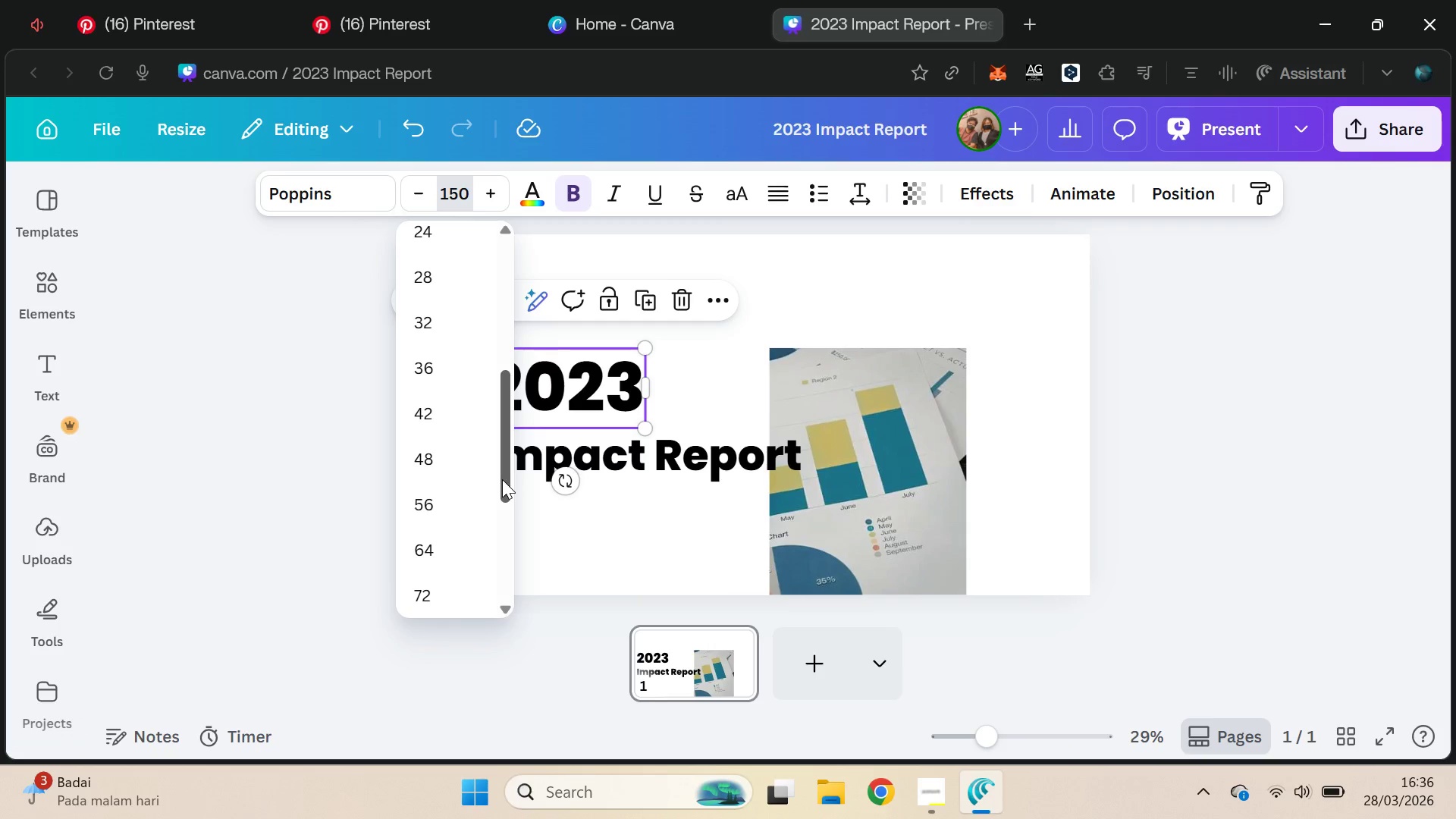 
hold_key(key=ShiftLeft, duration=0.42)
left_click([617, 447])
 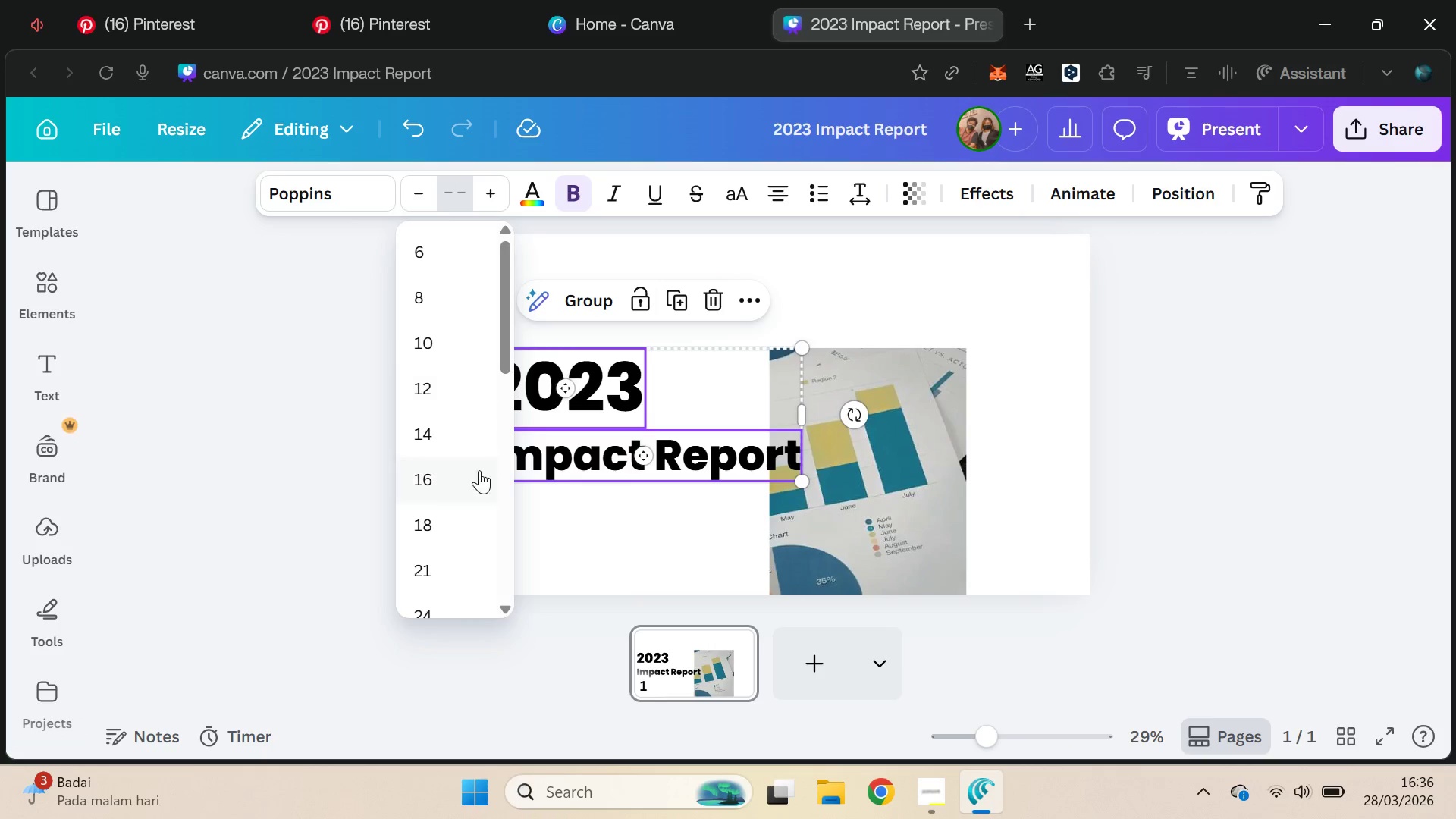 
left_click([507, 441])
 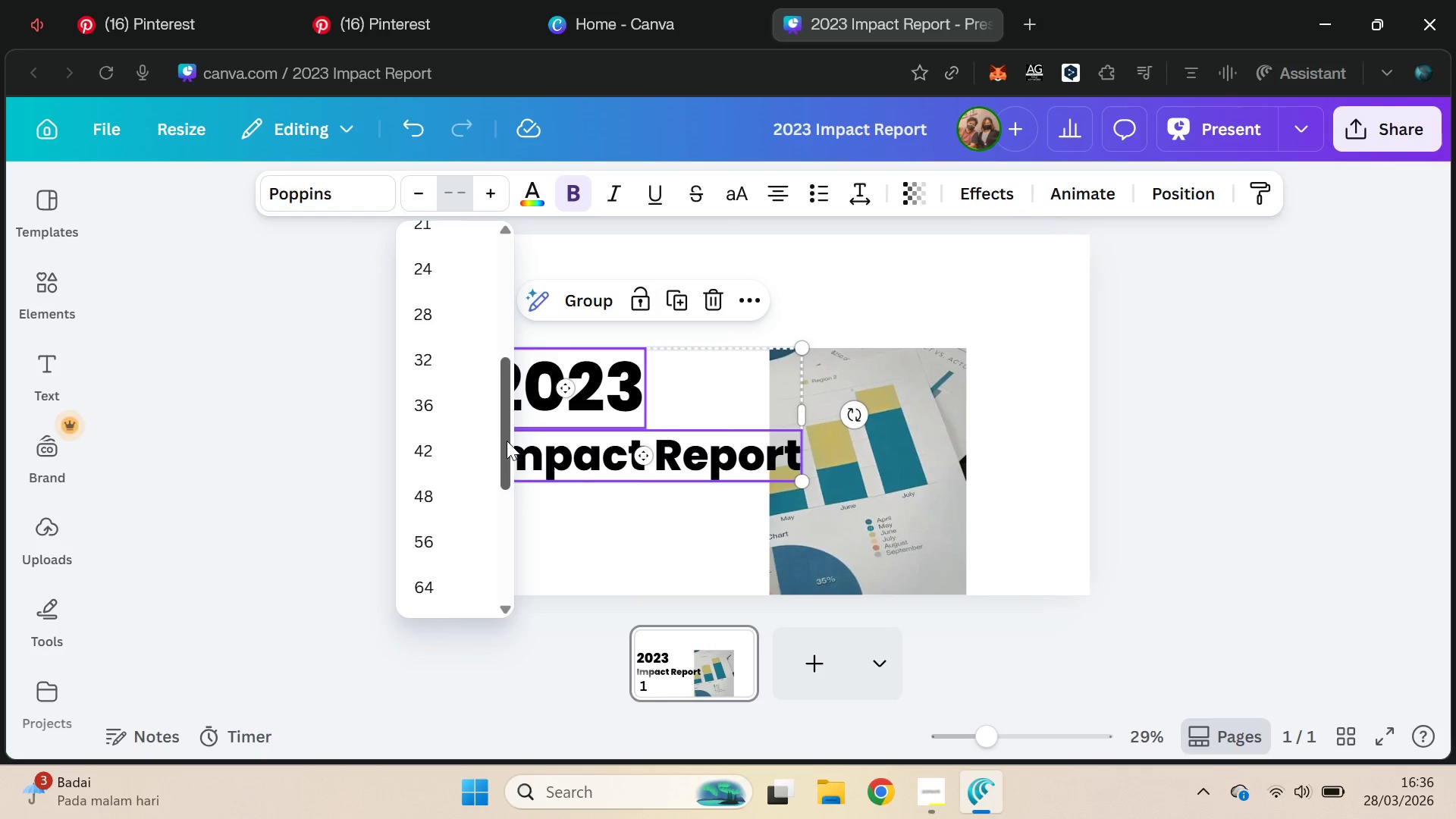 
left_click_drag(start_coordinate=[507, 441], to_coordinate=[510, 482])
 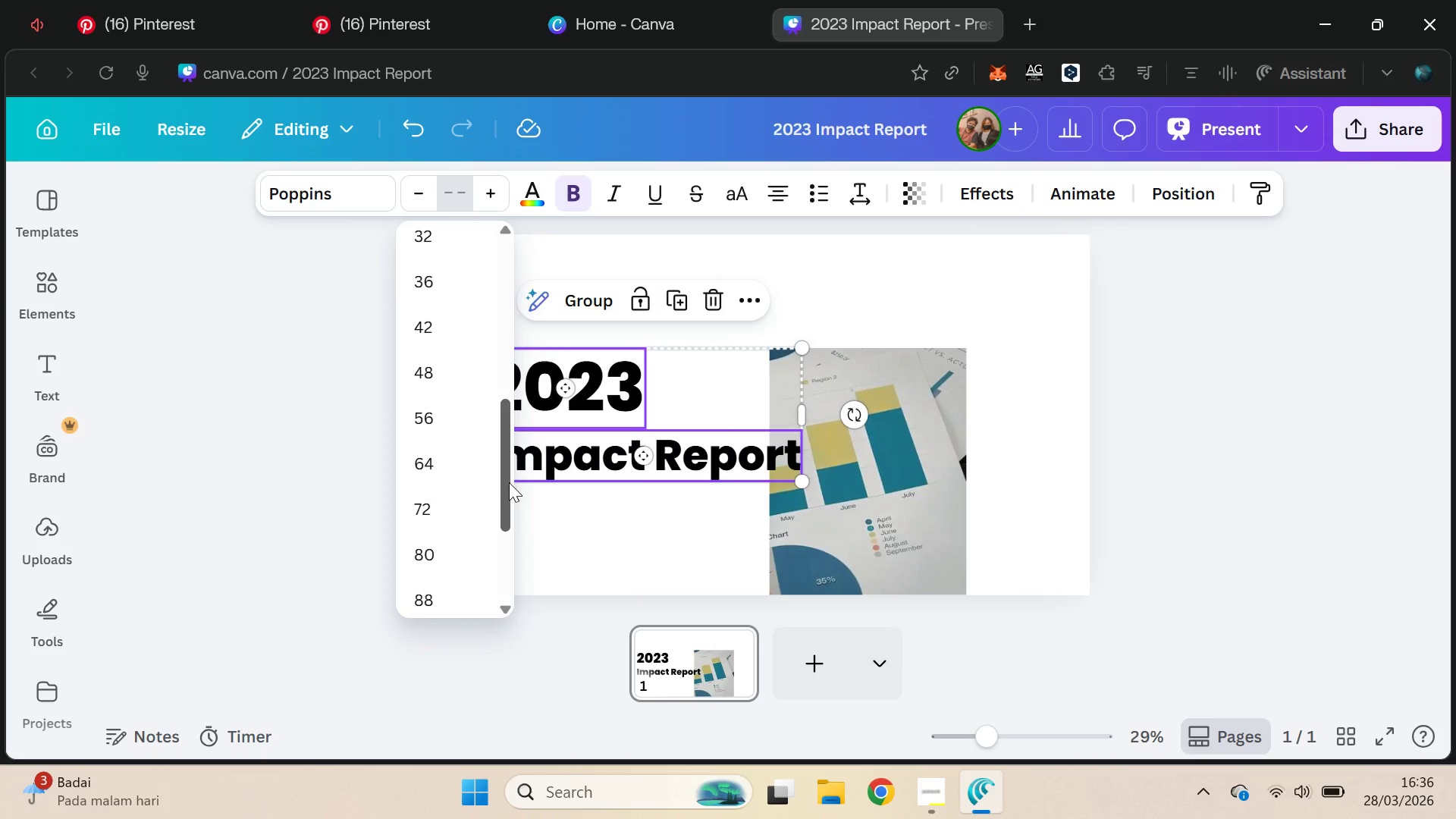 
left_click_drag(start_coordinate=[509, 482], to_coordinate=[504, 475])
 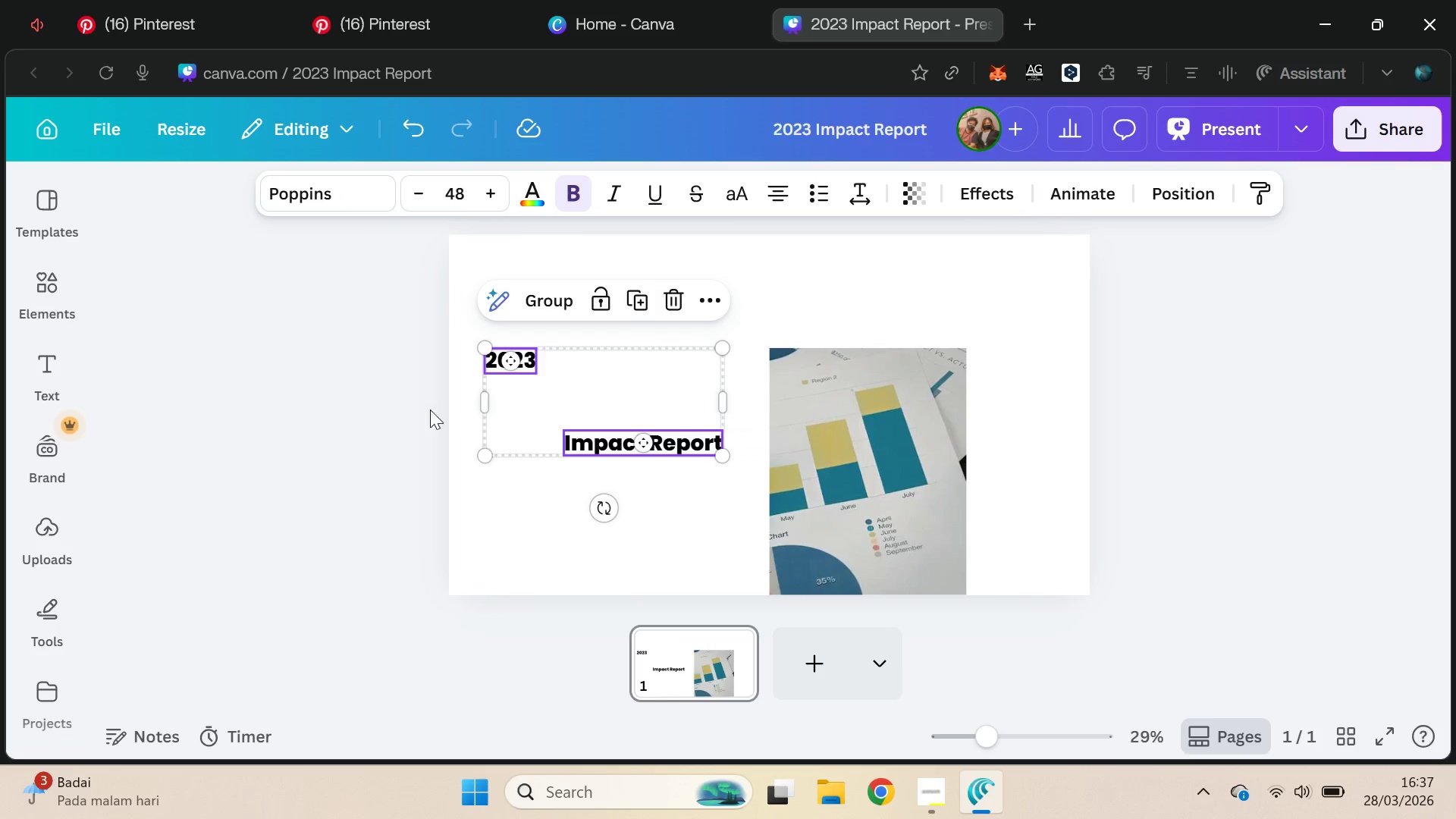 
left_click([521, 478])
 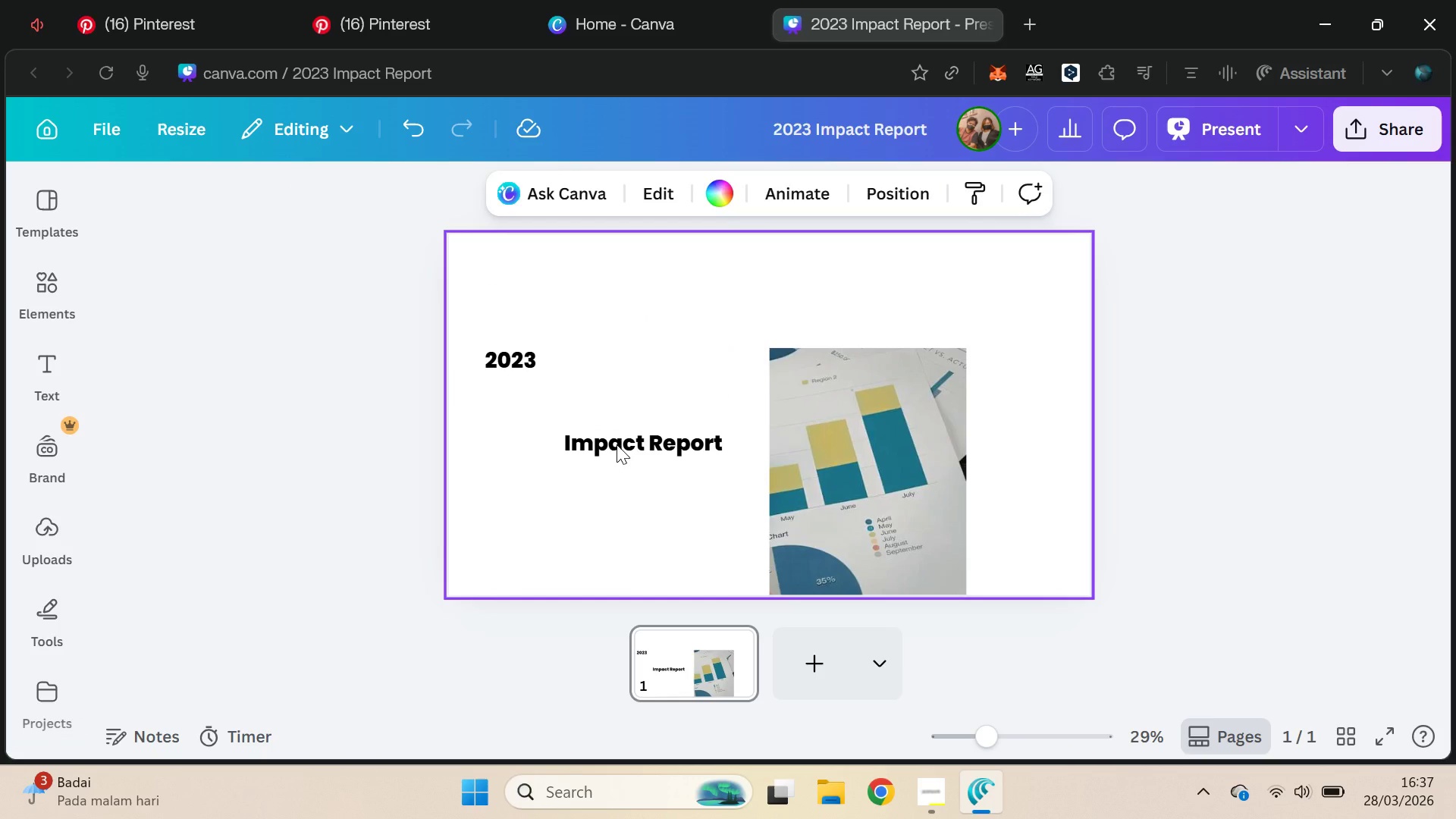 
double_click([618, 443])
 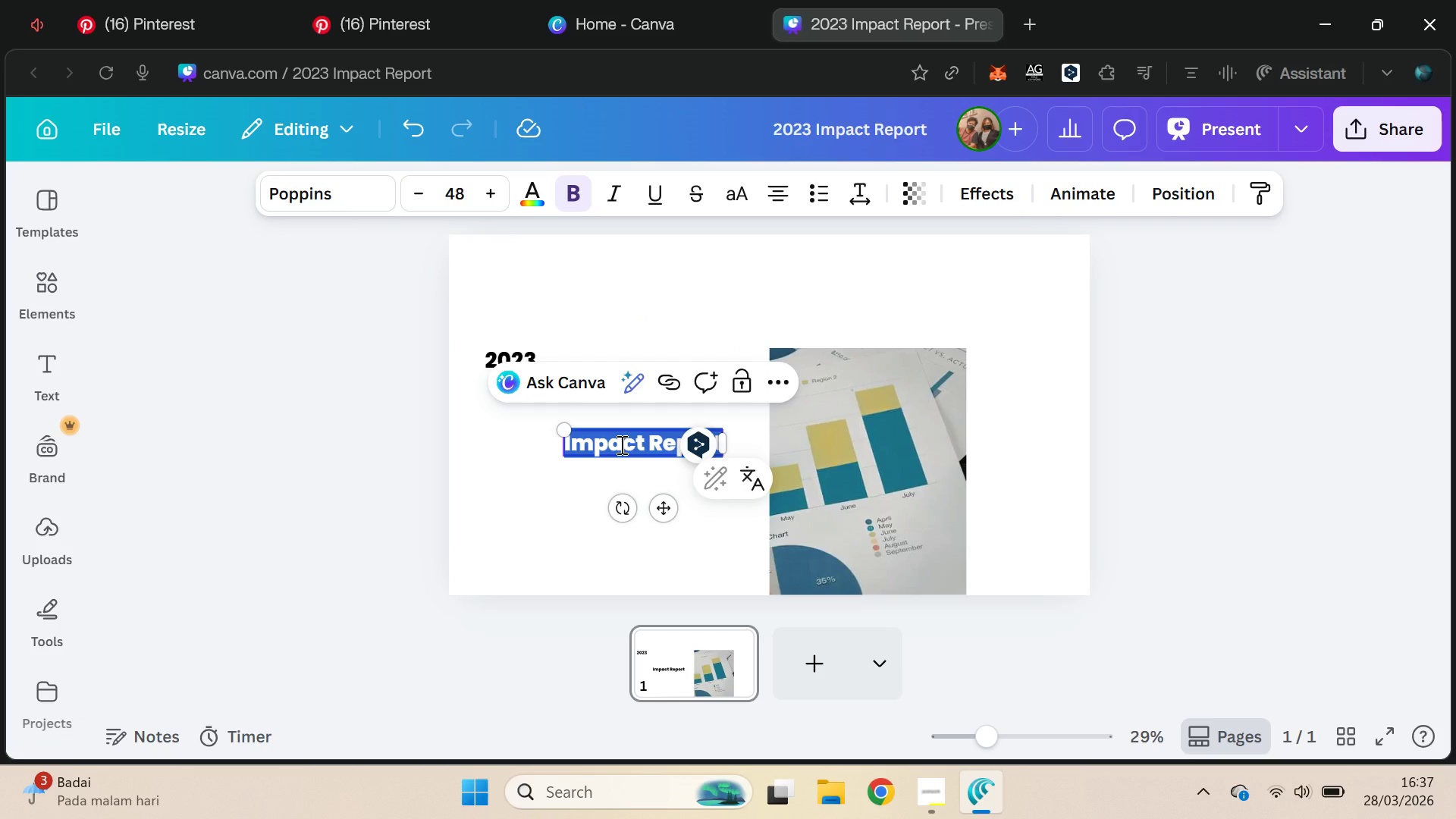 
key(Control+X)
 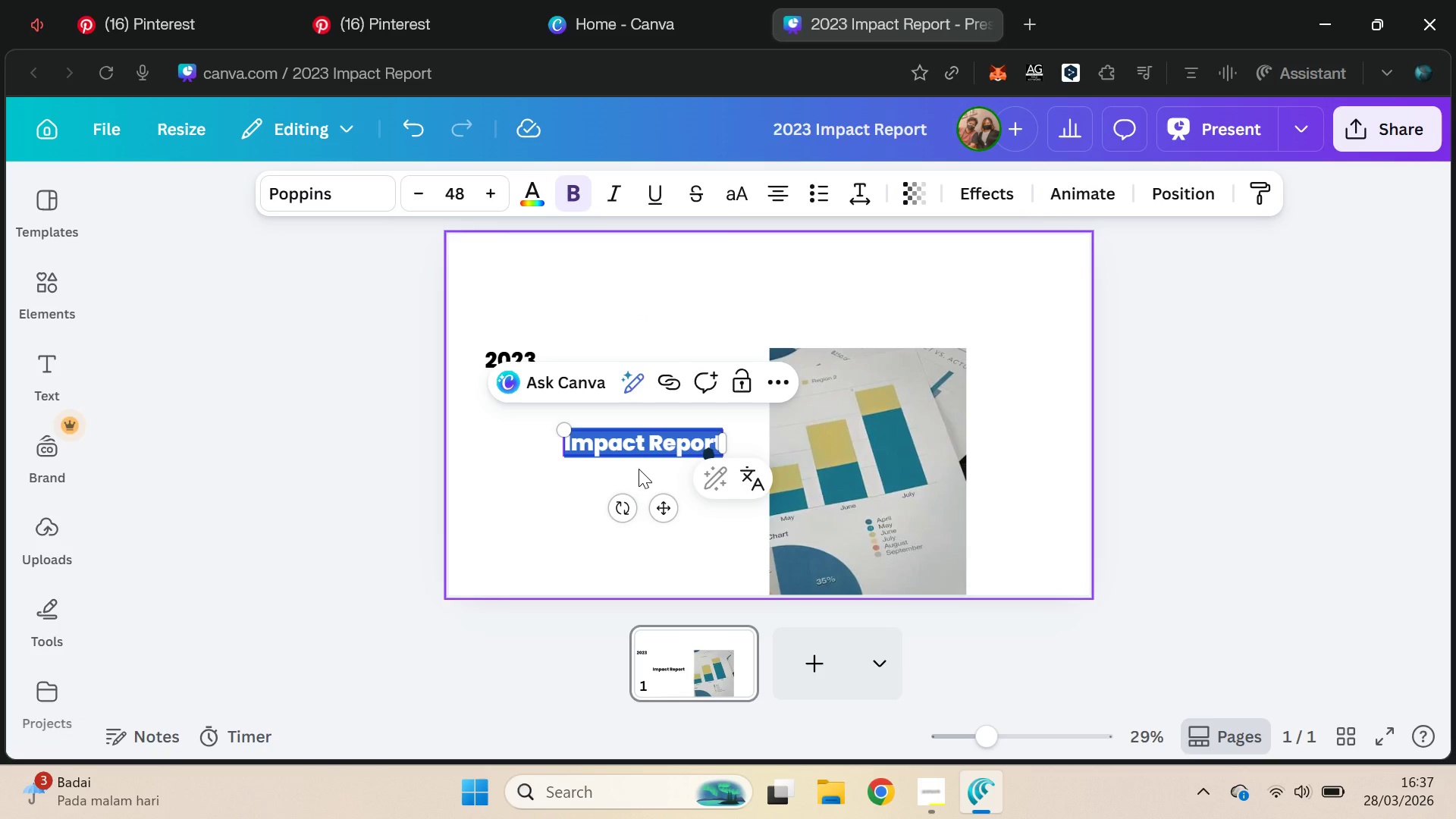 
left_click([504, 351])
 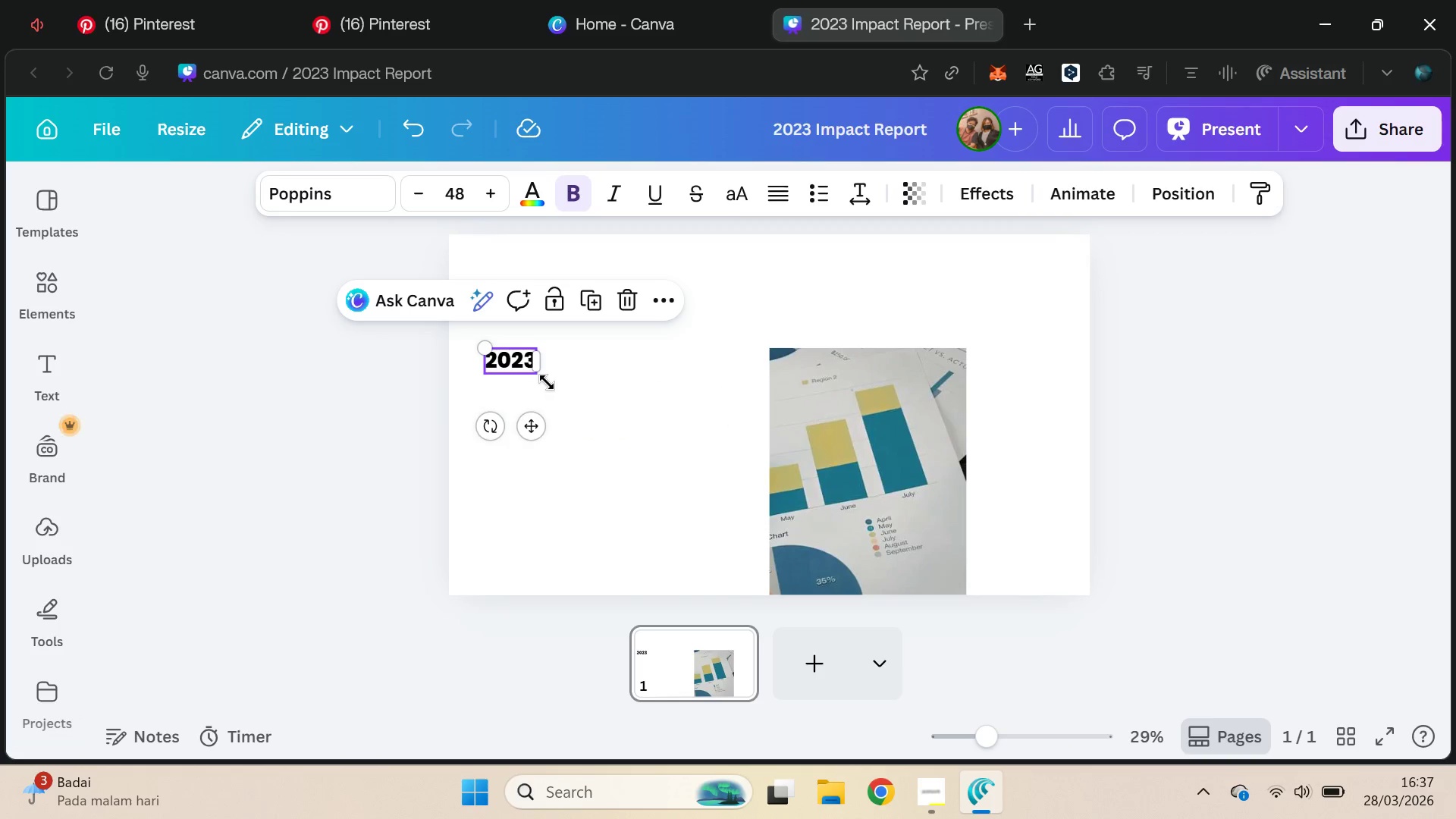 
key(ArrowRight)
 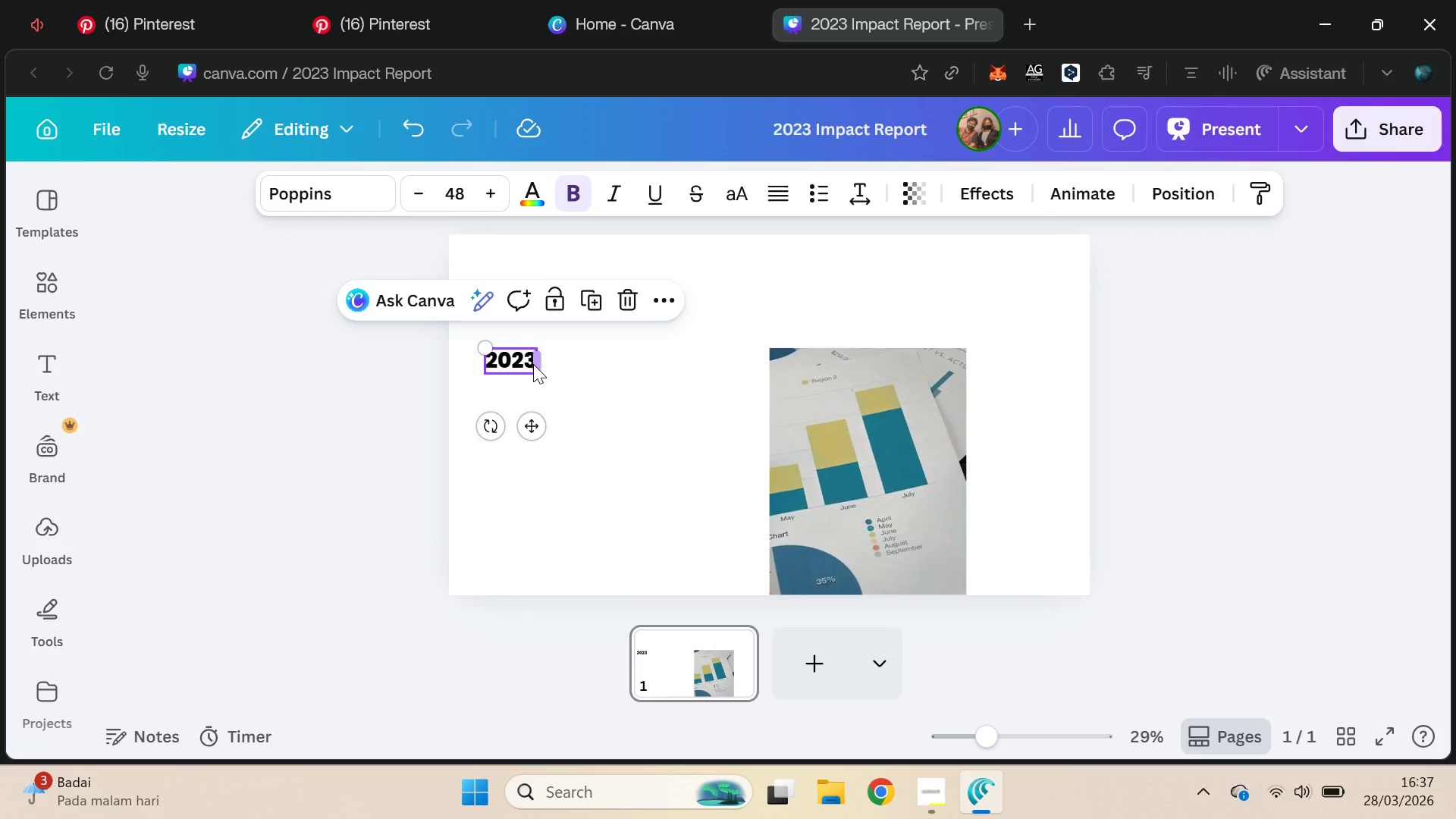 
double_click([529, 362])
 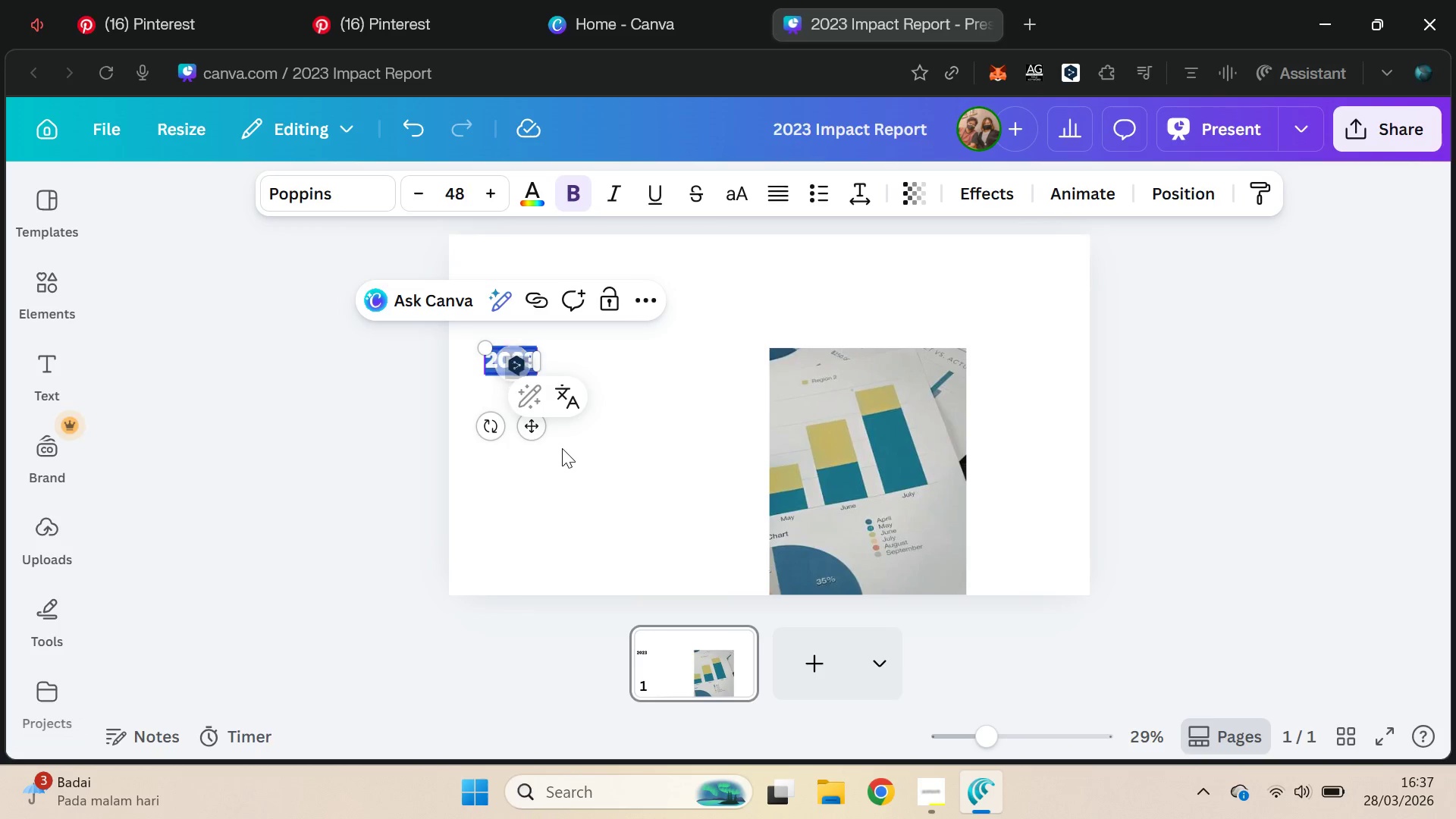 
key(ArrowRight)
 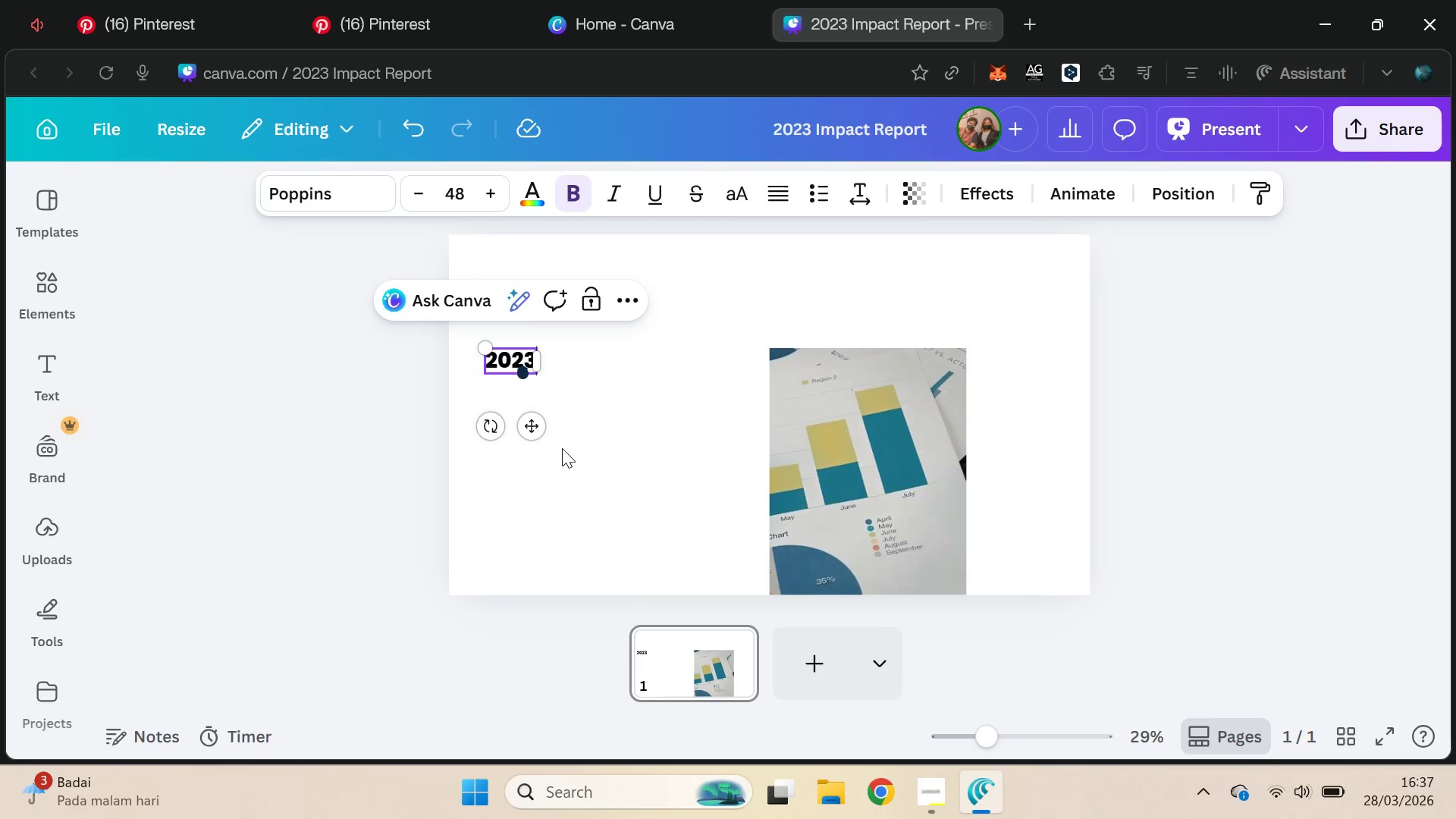 
key(Enter)
 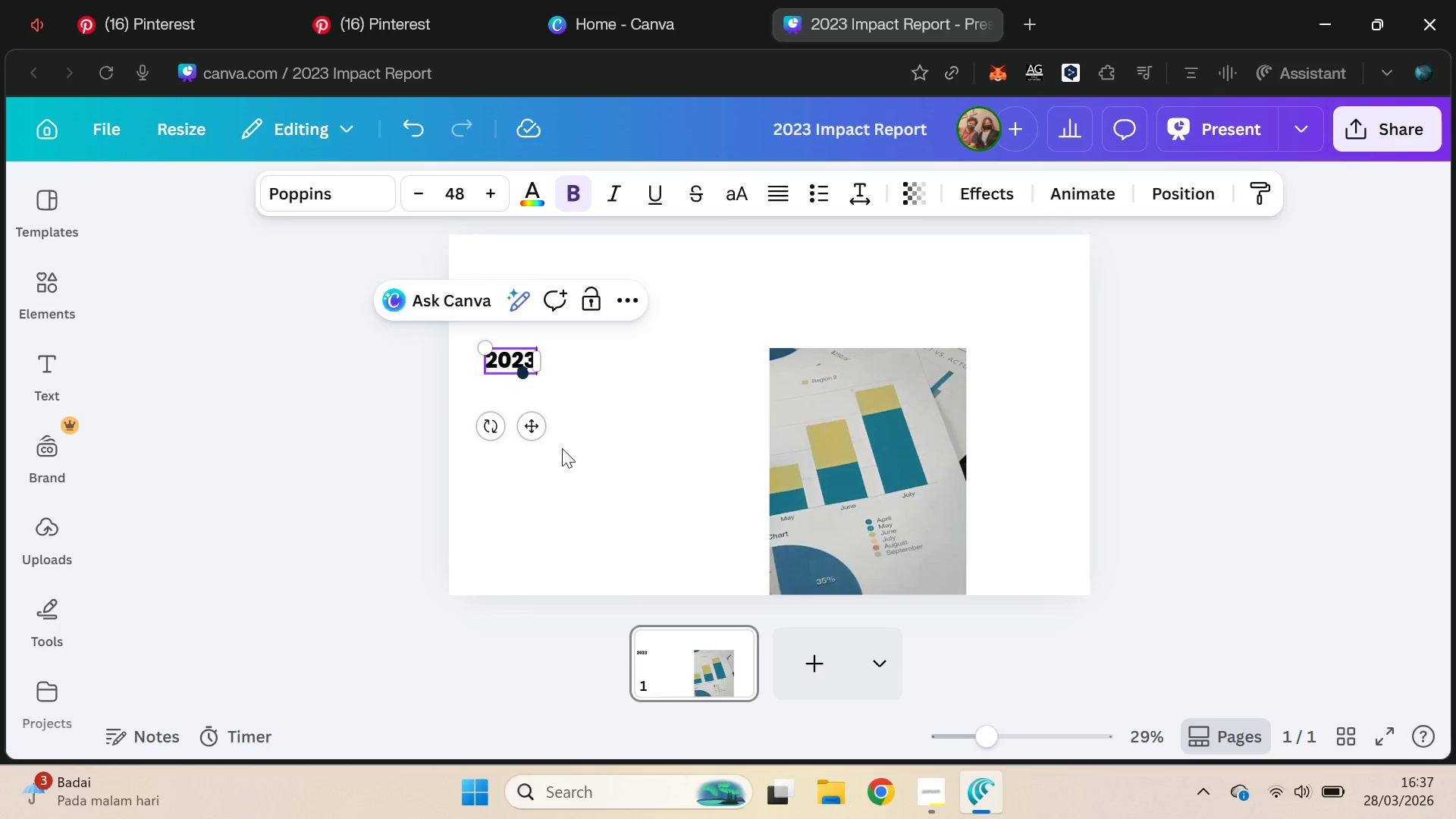 
key(Control+ControlLeft)
 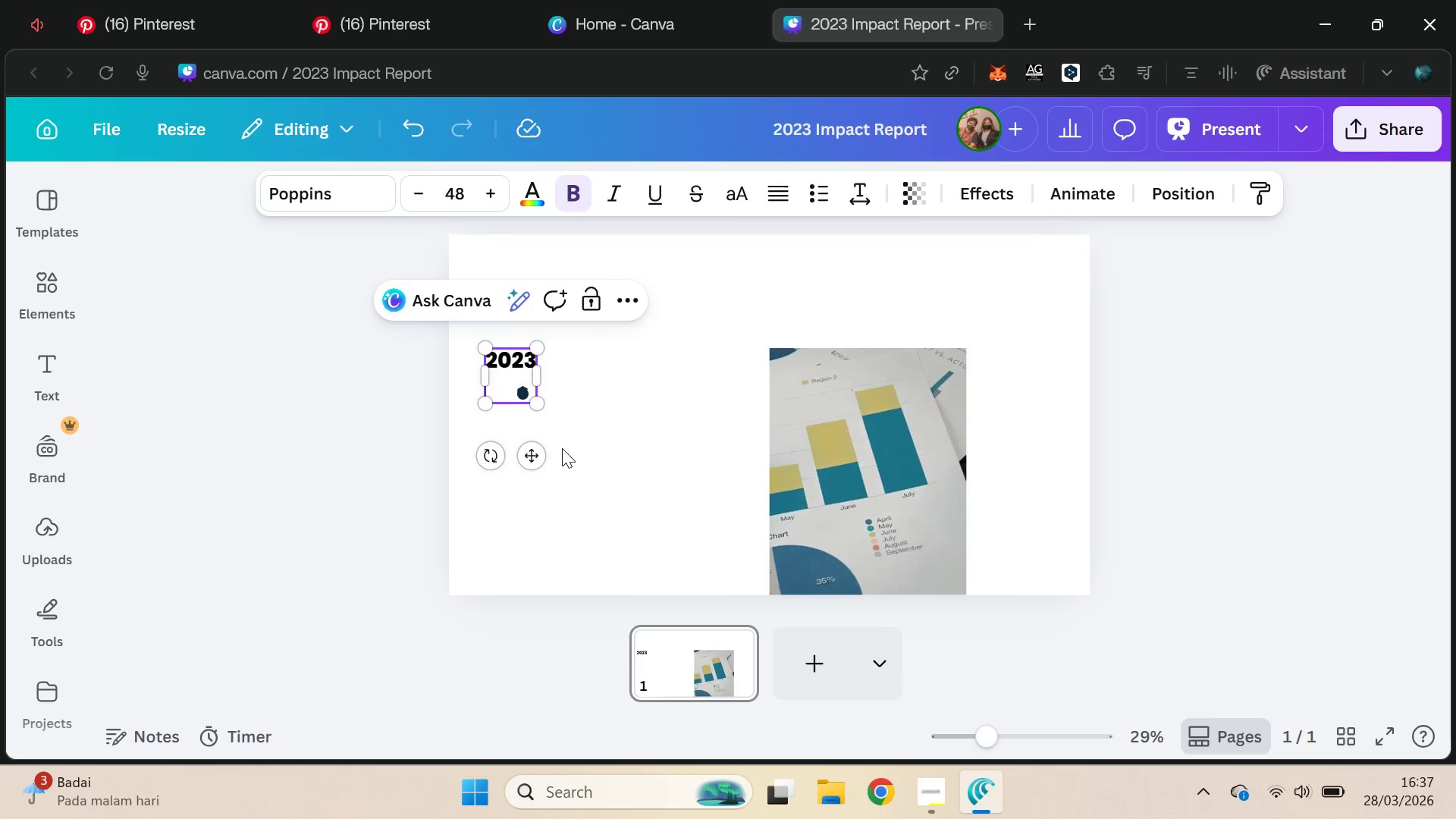 
key(Control+V)
 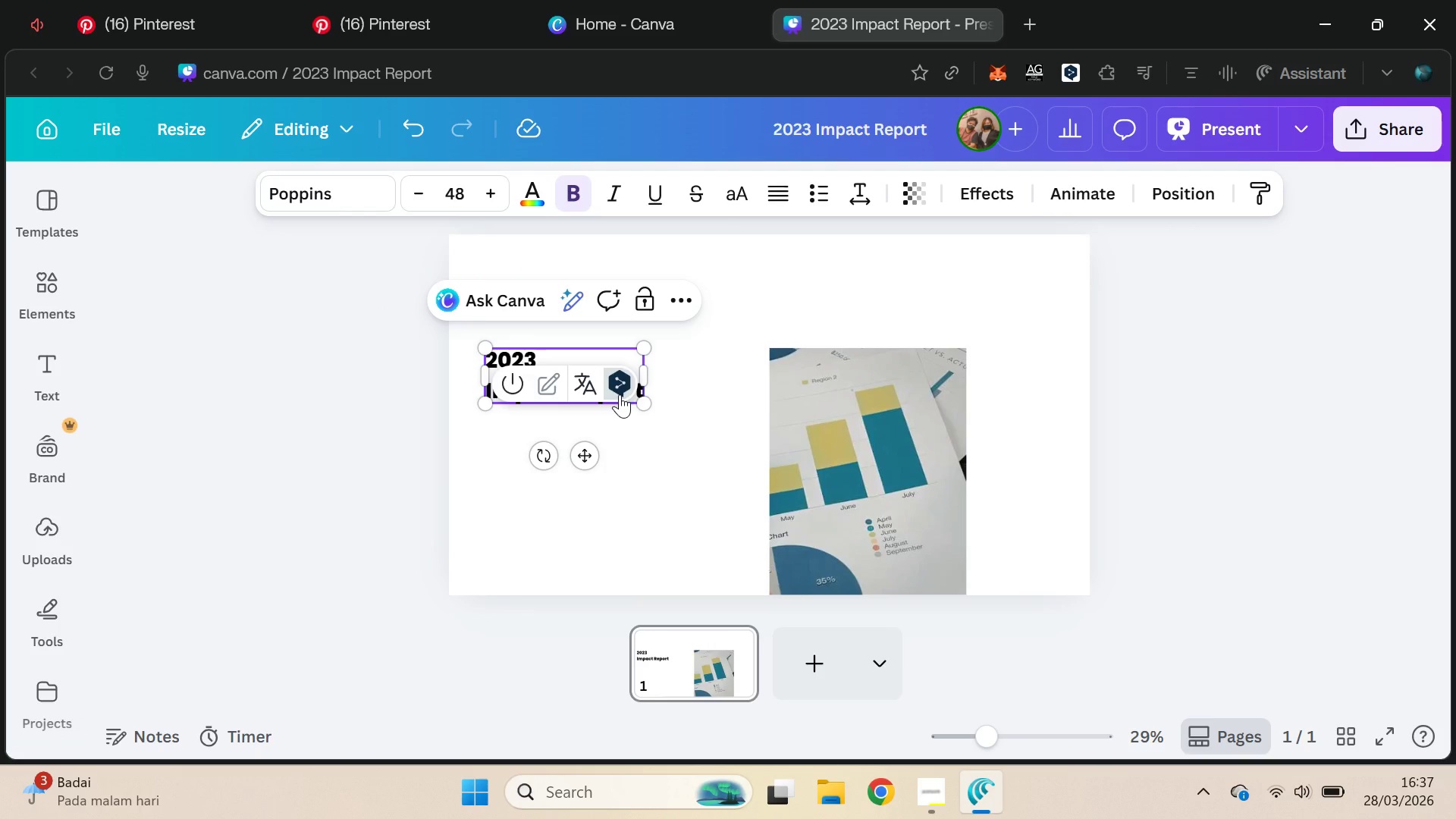 
left_click([556, 389])
 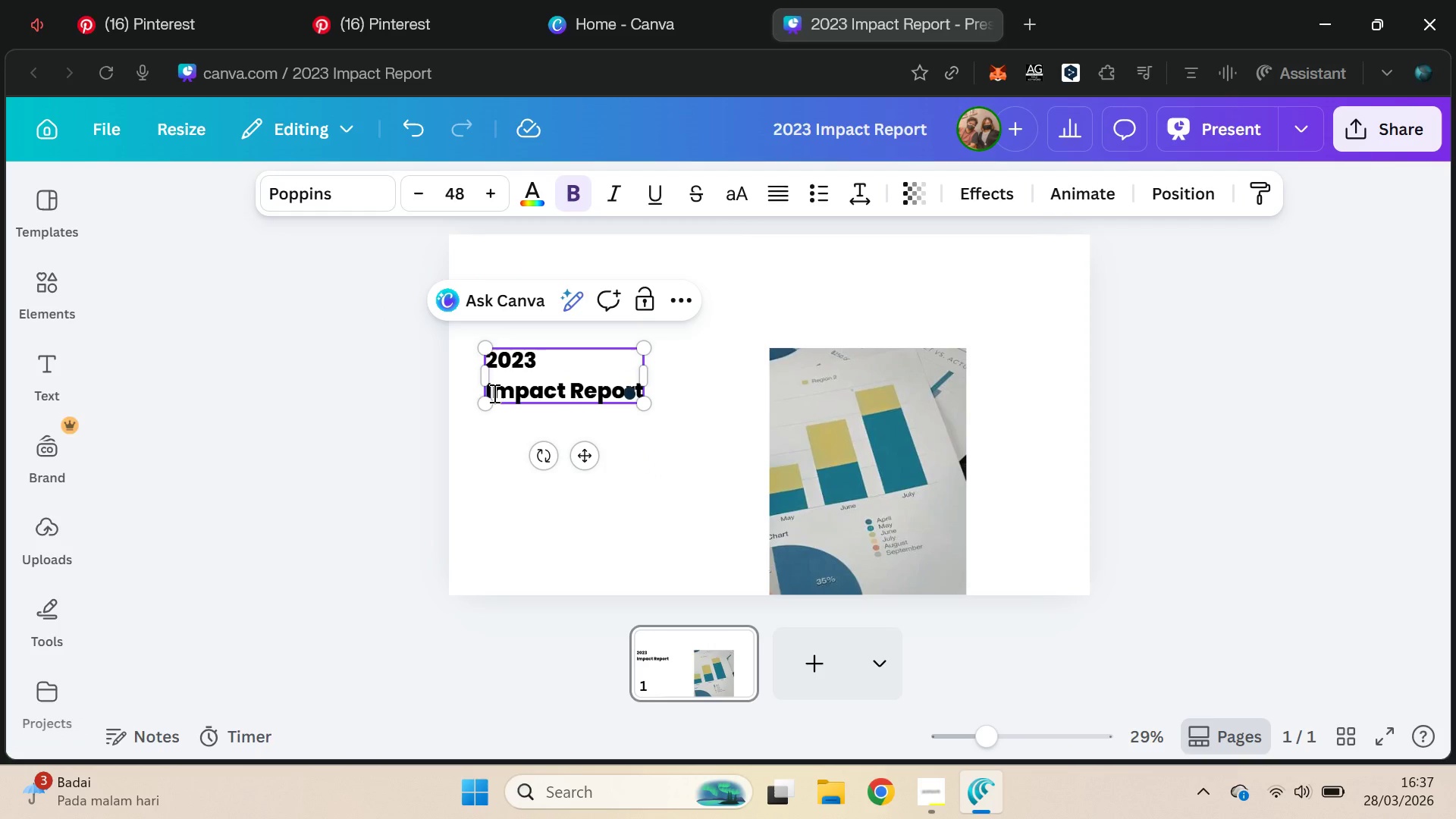 
left_click_drag(start_coordinate=[491, 391], to_coordinate=[613, 401])
 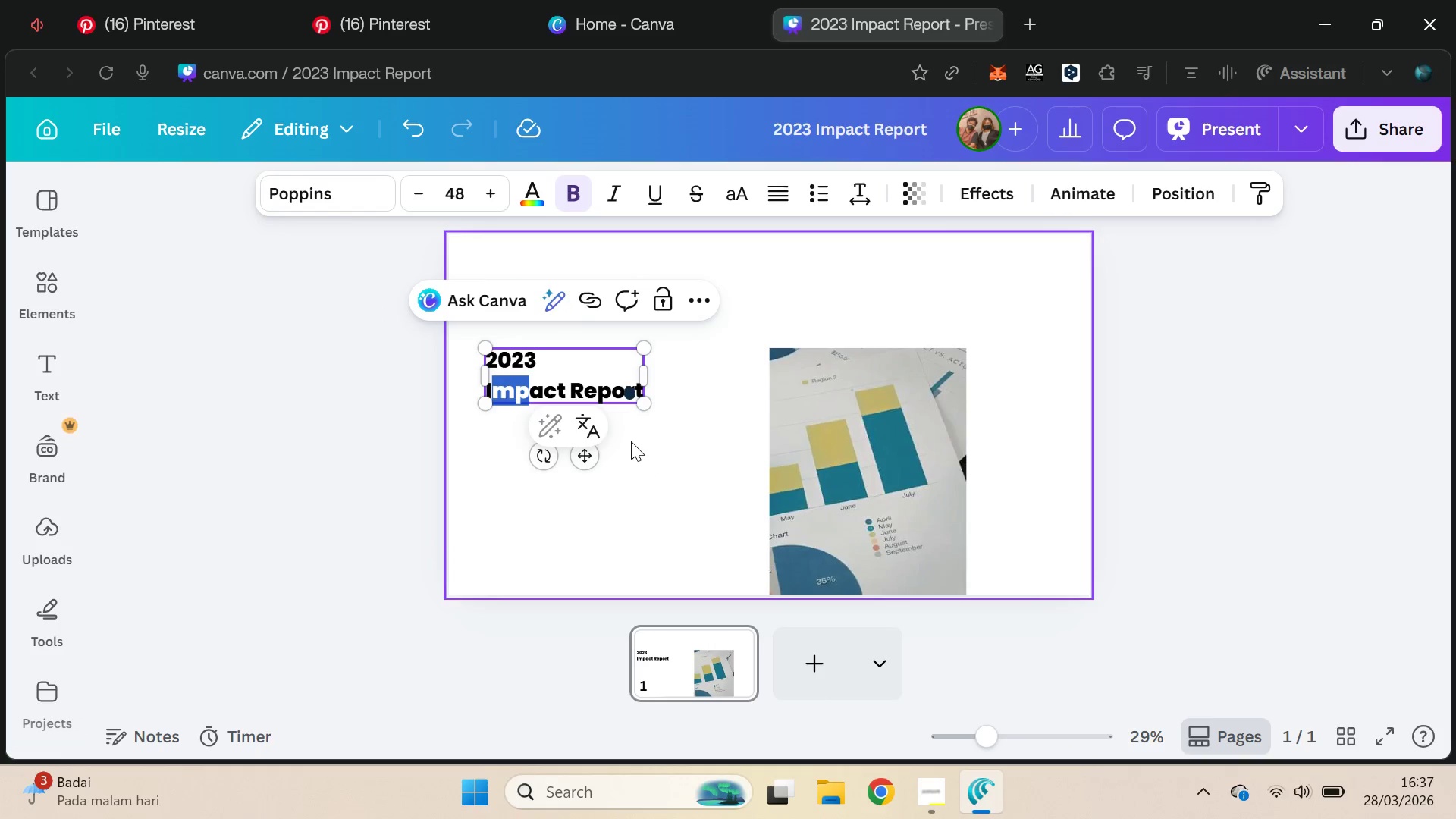 
key(ArrowRight)
 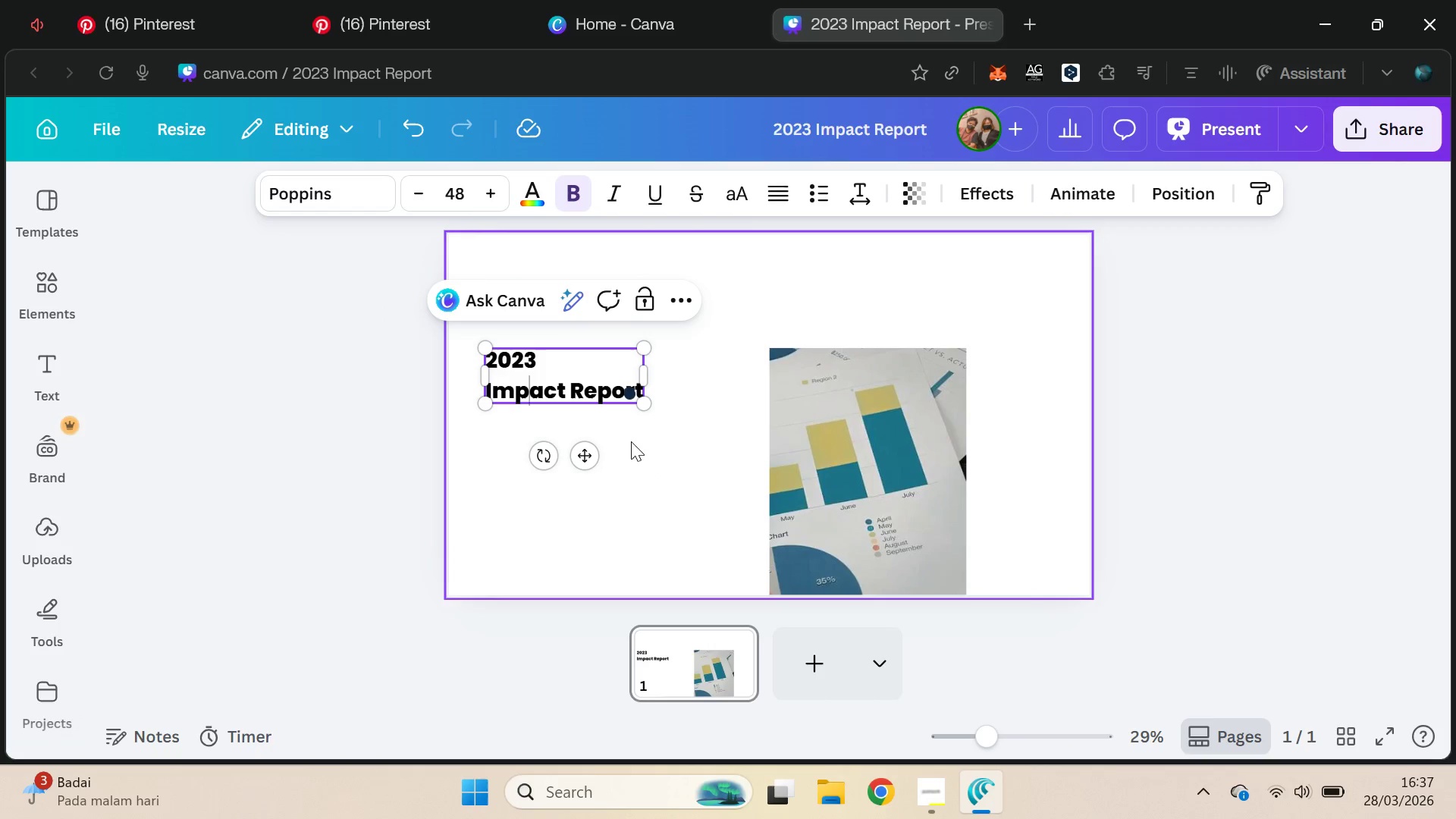 
key(ArrowLeft)
 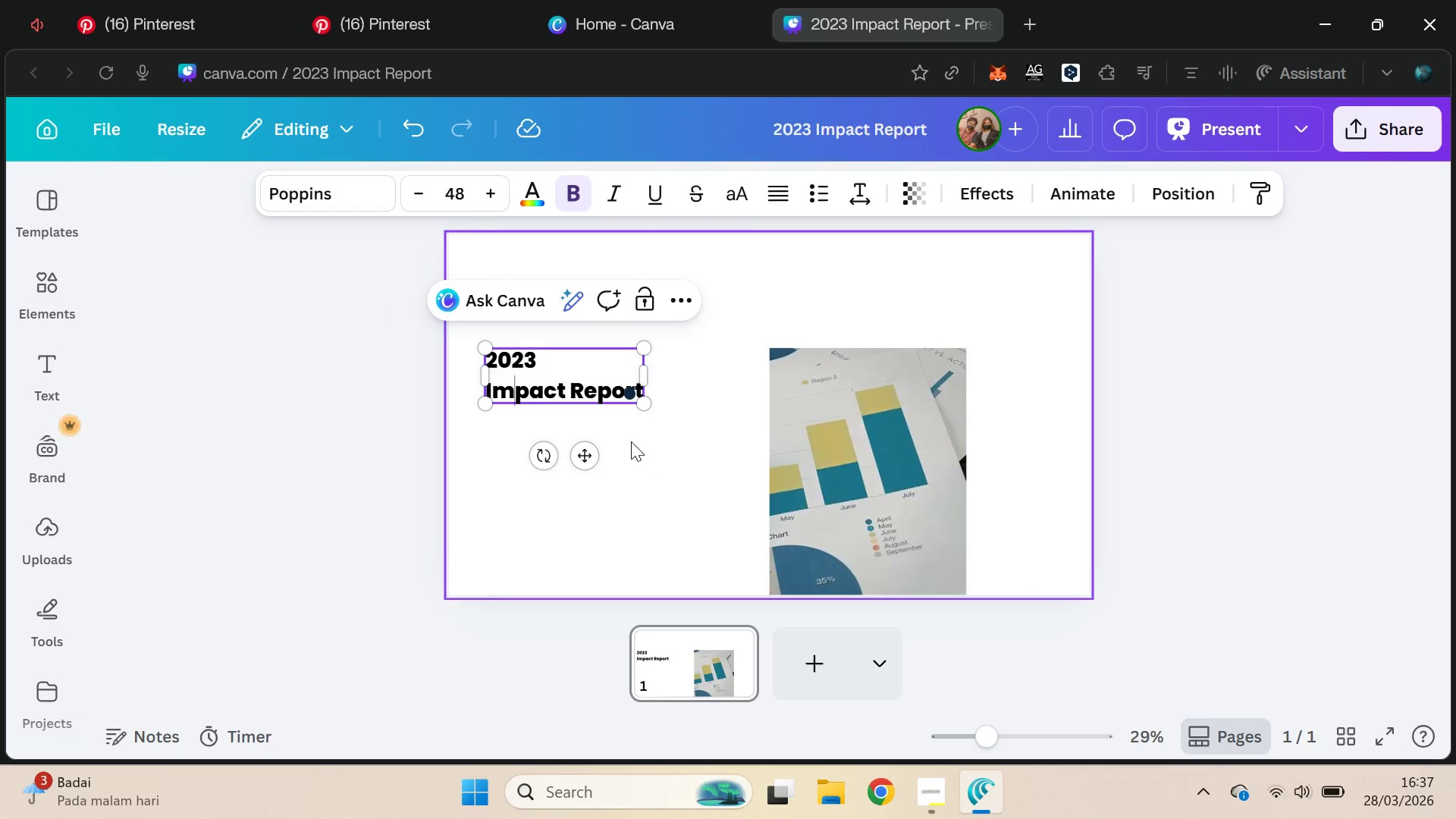 
key(ArrowLeft)
 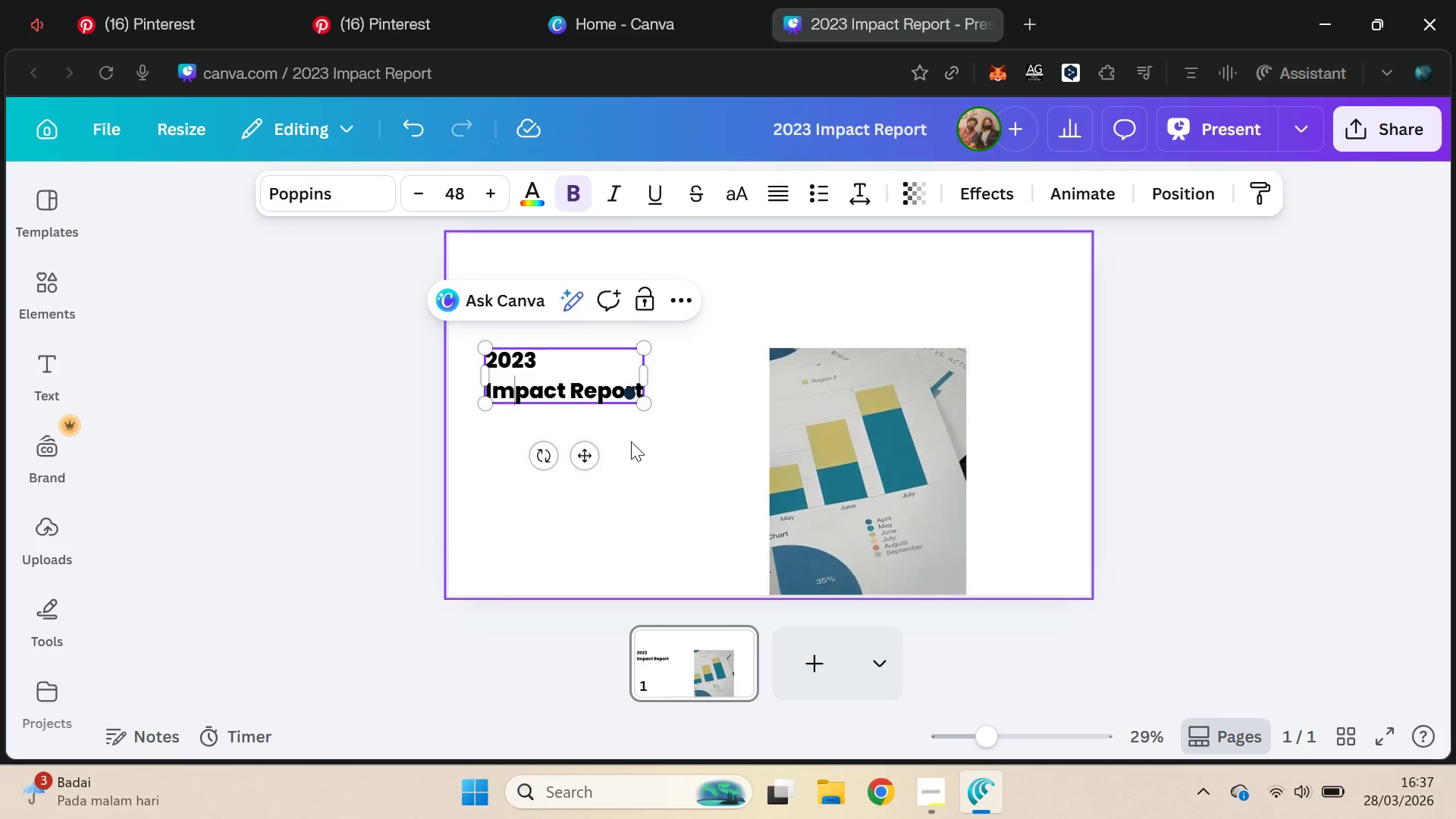 
key(ArrowLeft)
 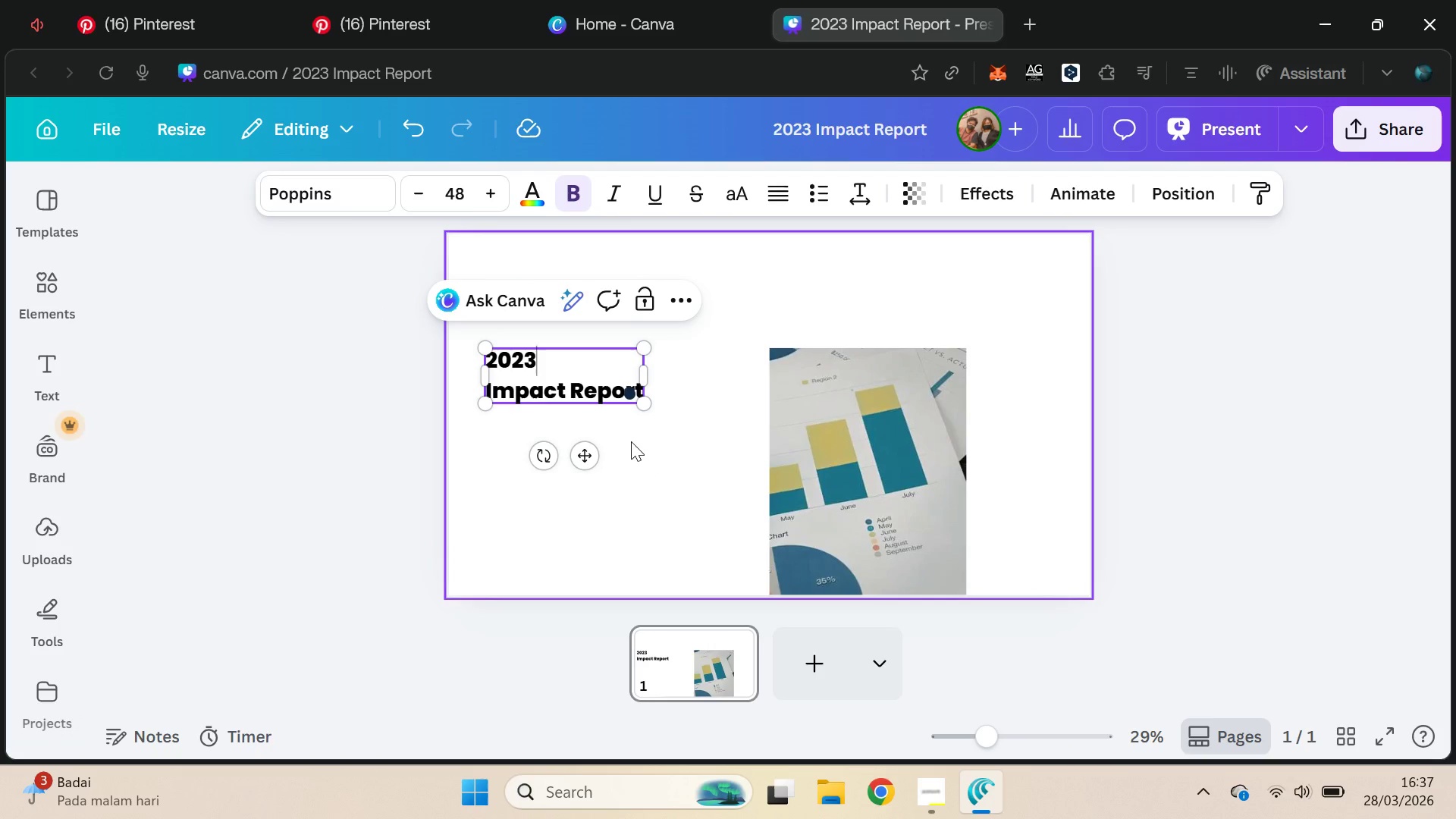 
key(ArrowLeft)
 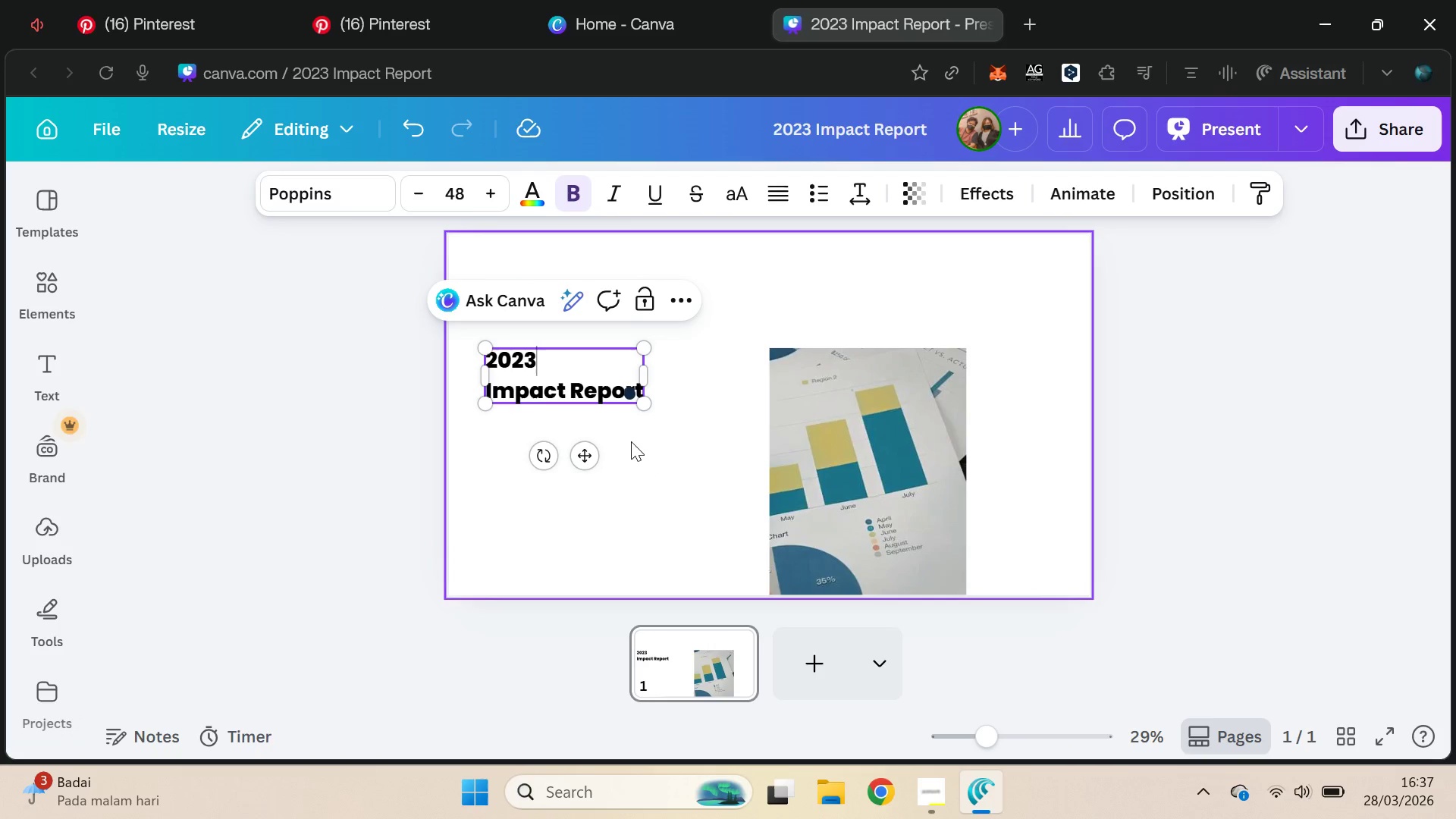 
key(ArrowDown)